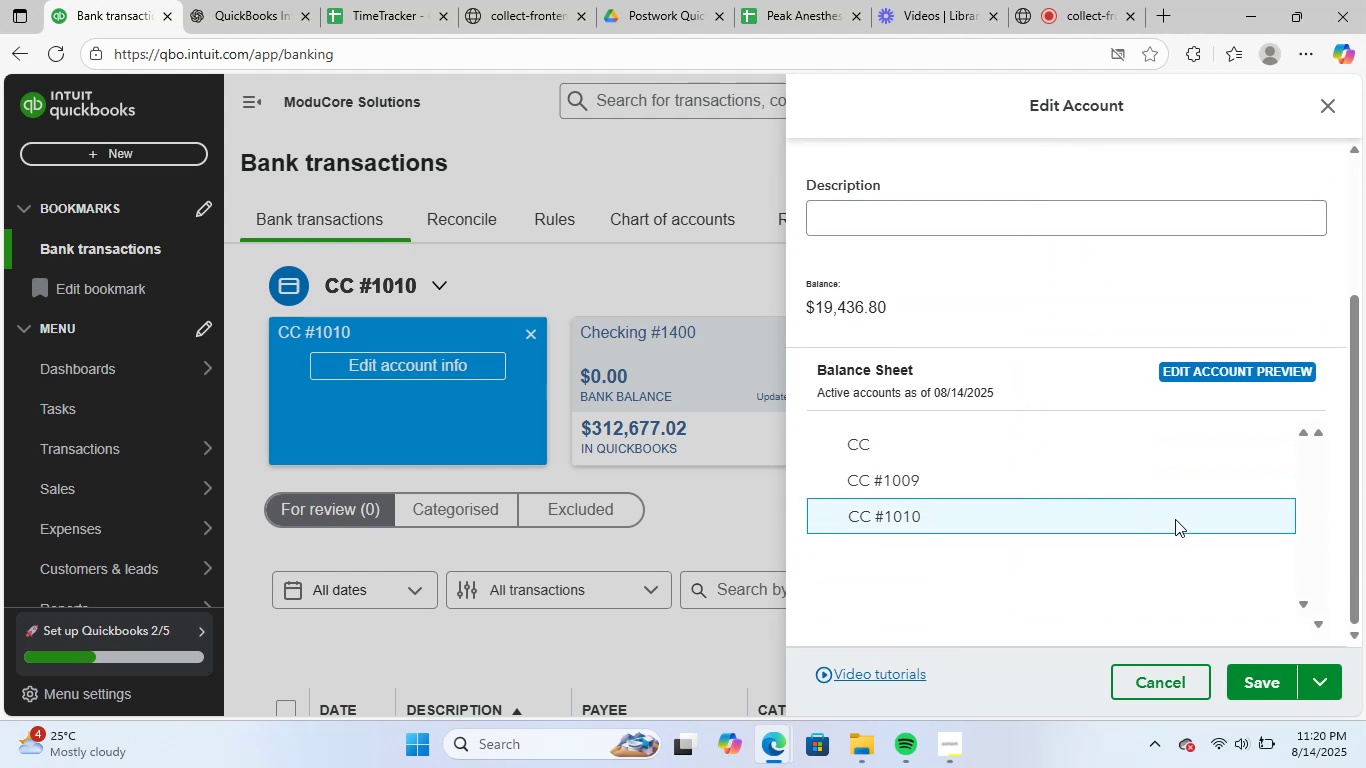 
scroll: coordinate [1175, 519], scroll_direction: up, amount: 4.0
 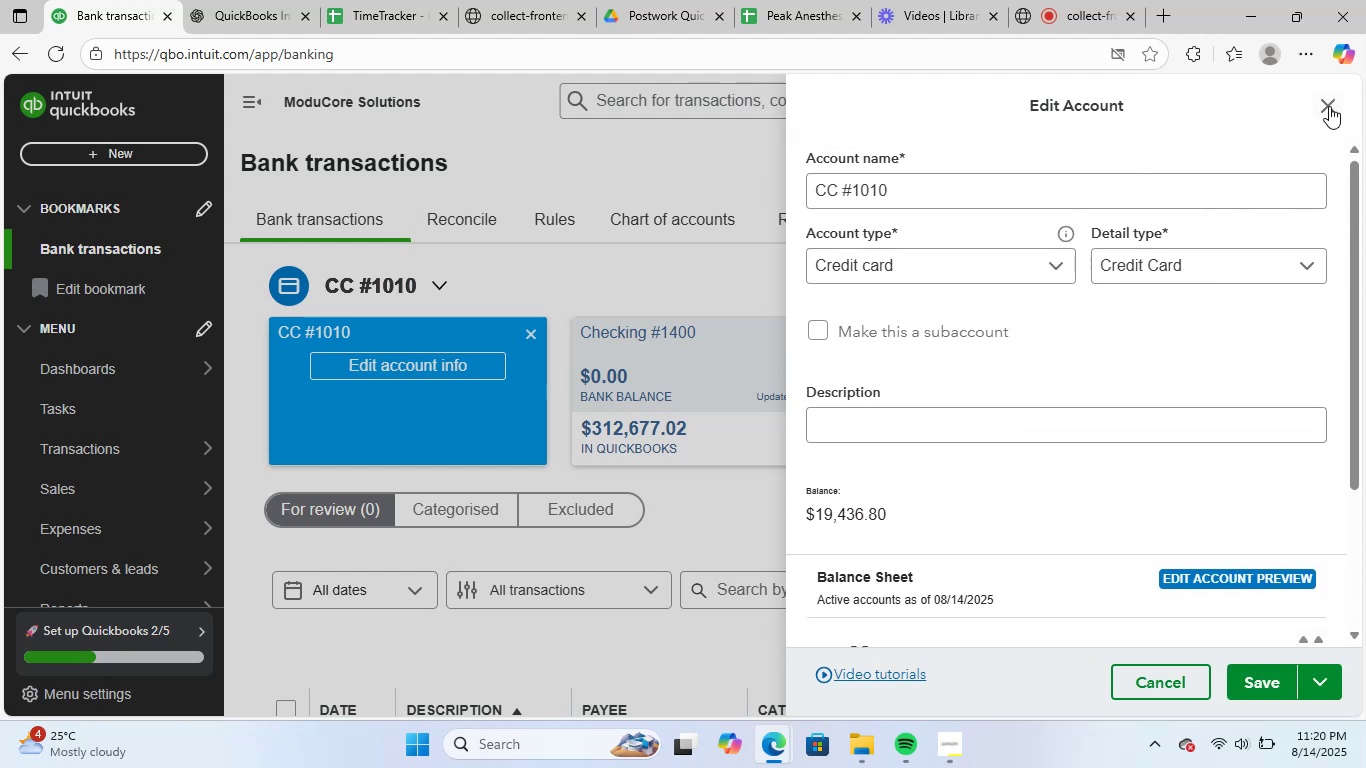 
left_click([1335, 103])
 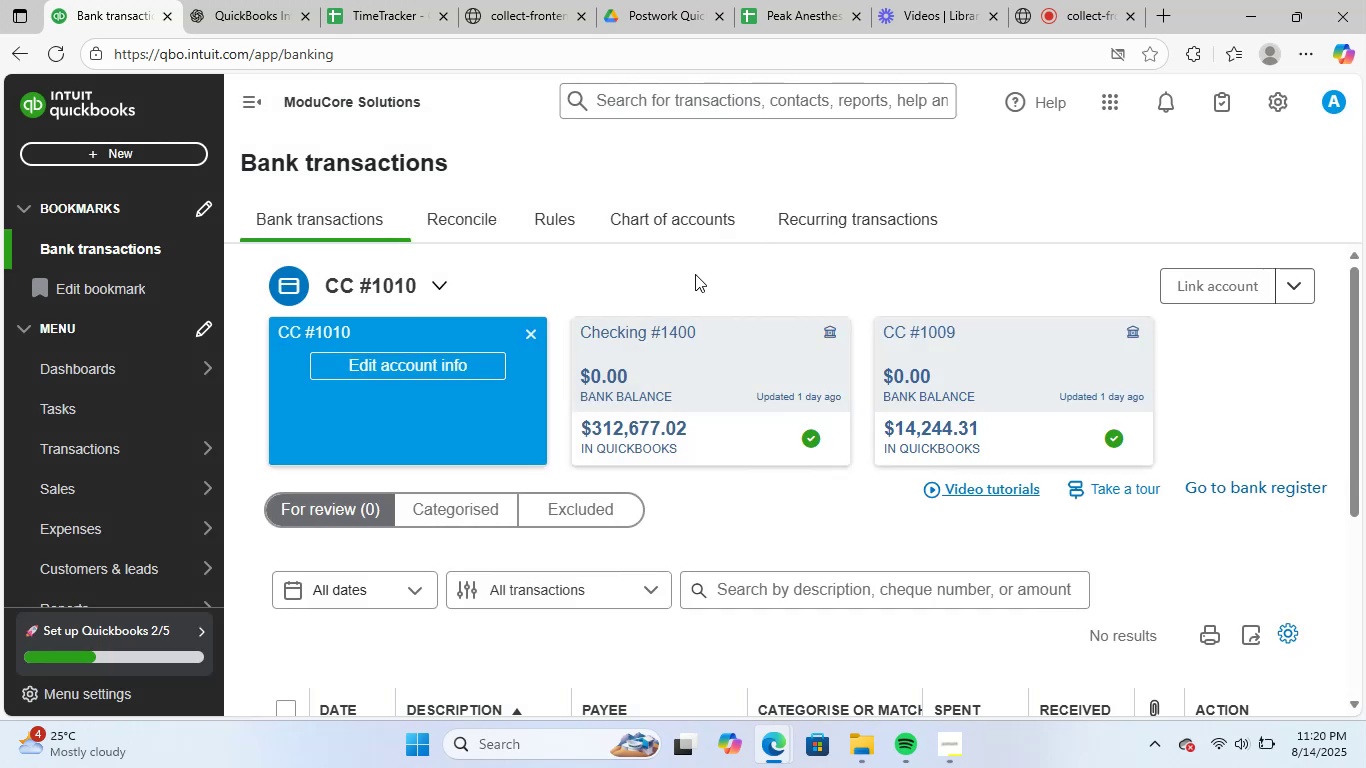 
left_click([705, 281])
 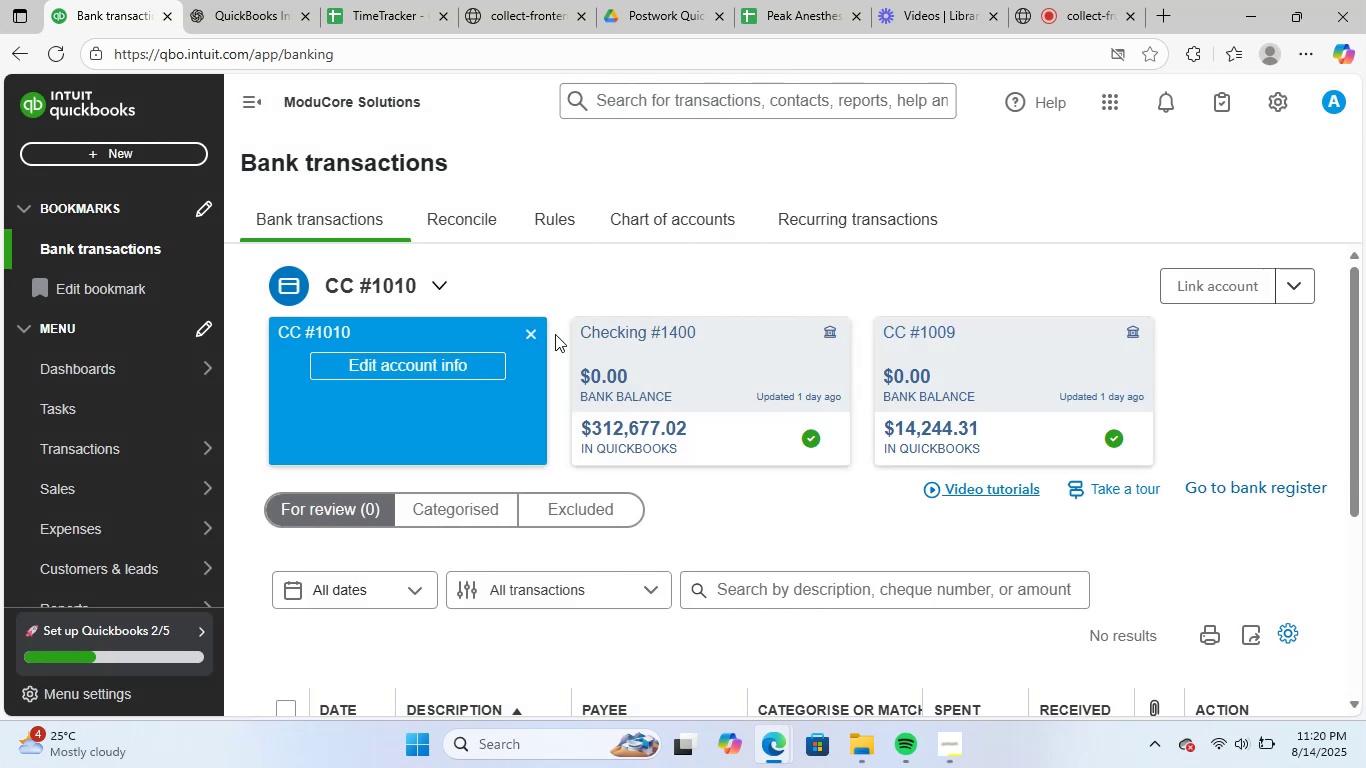 
left_click([525, 331])
 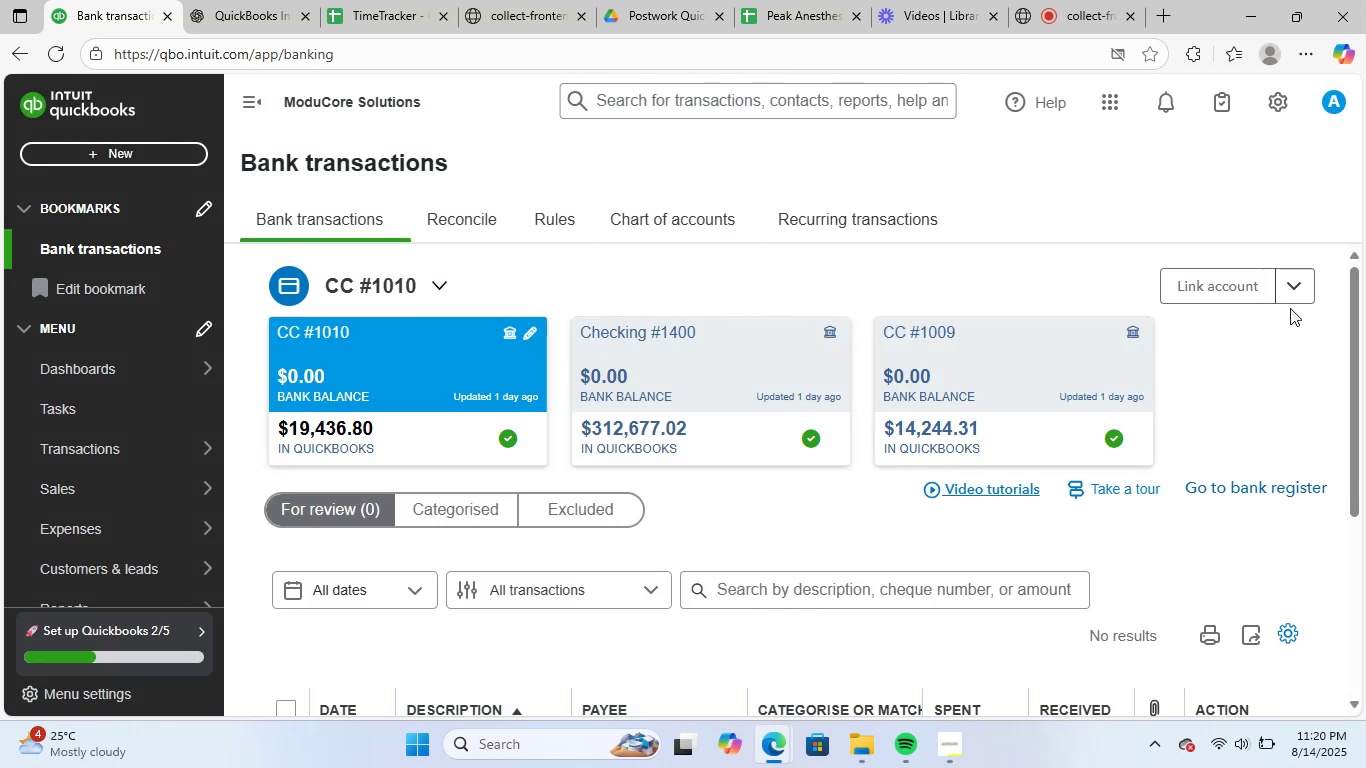 
left_click([1289, 285])
 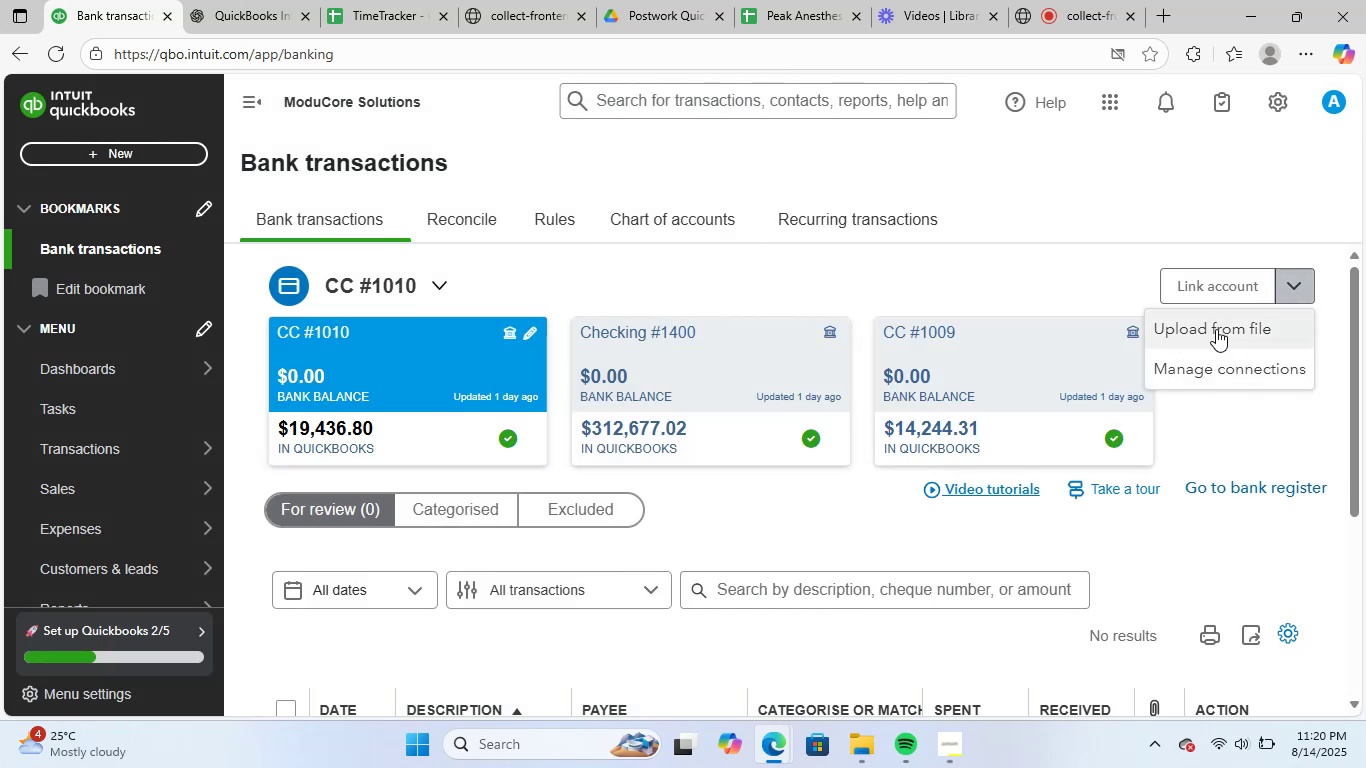 
left_click([1221, 430])
 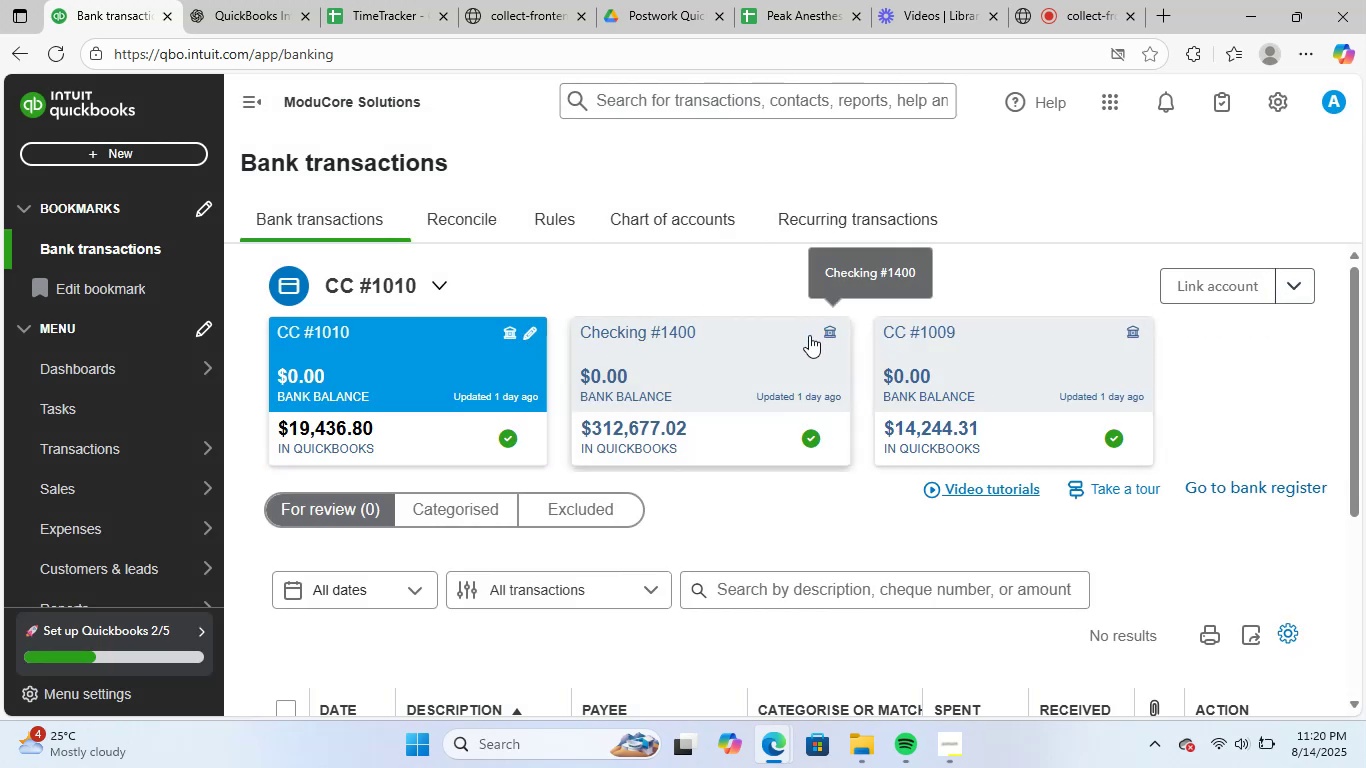 
left_click([794, 343])
 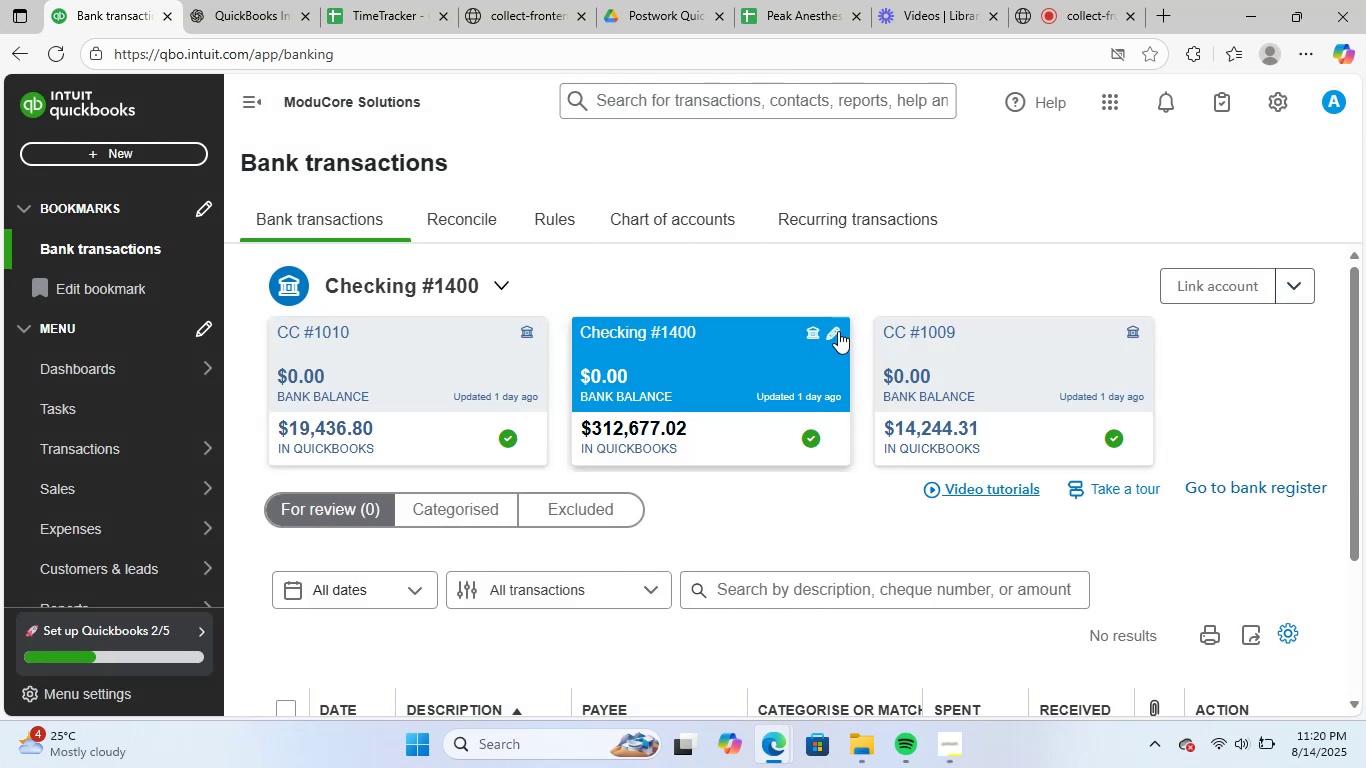 
left_click([836, 329])
 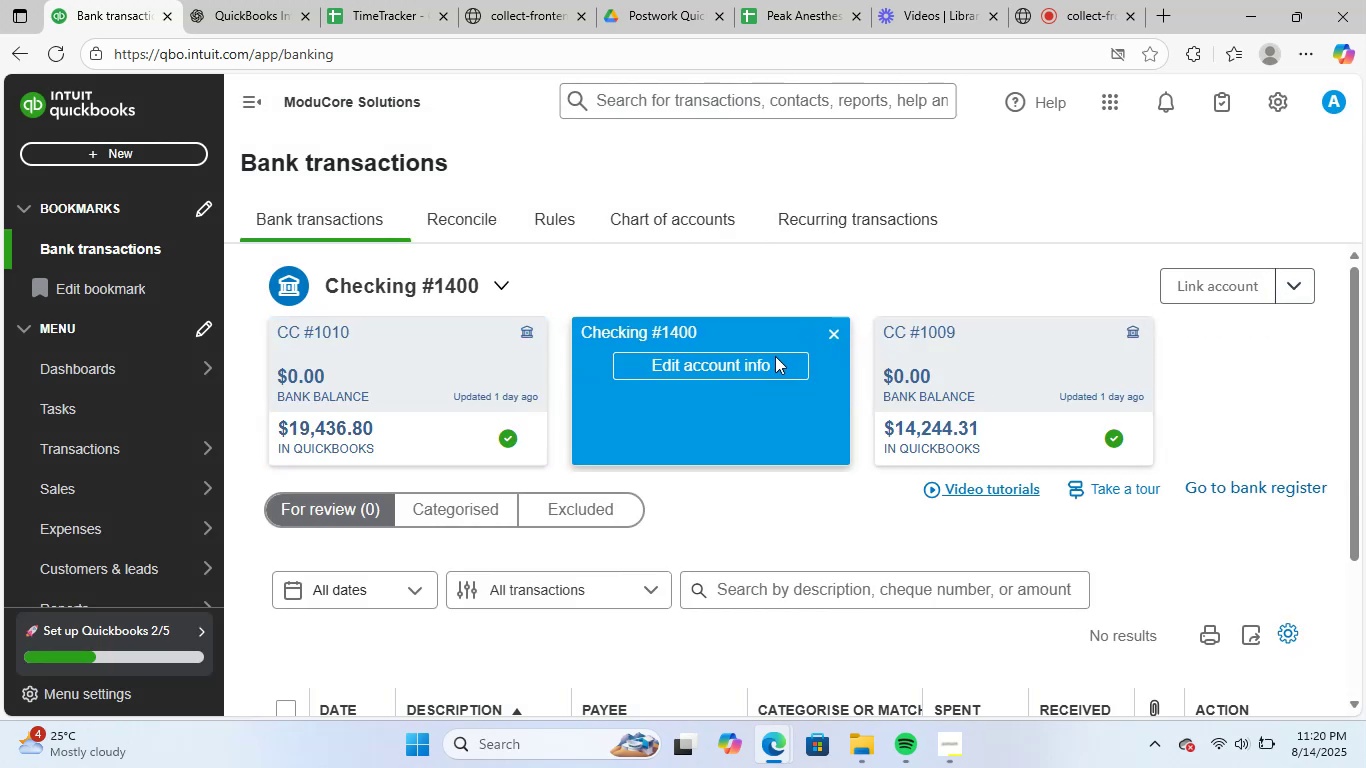 
left_click([774, 356])
 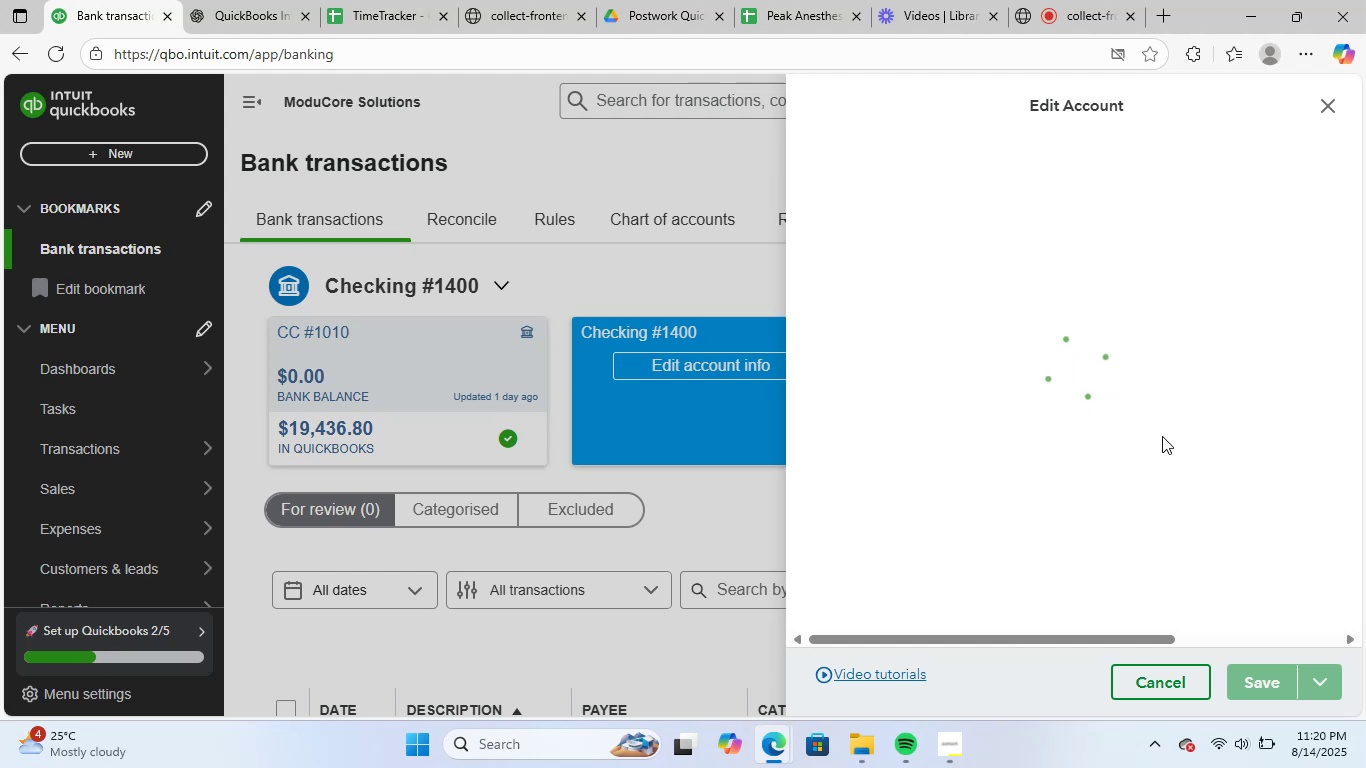 
wait(11.42)
 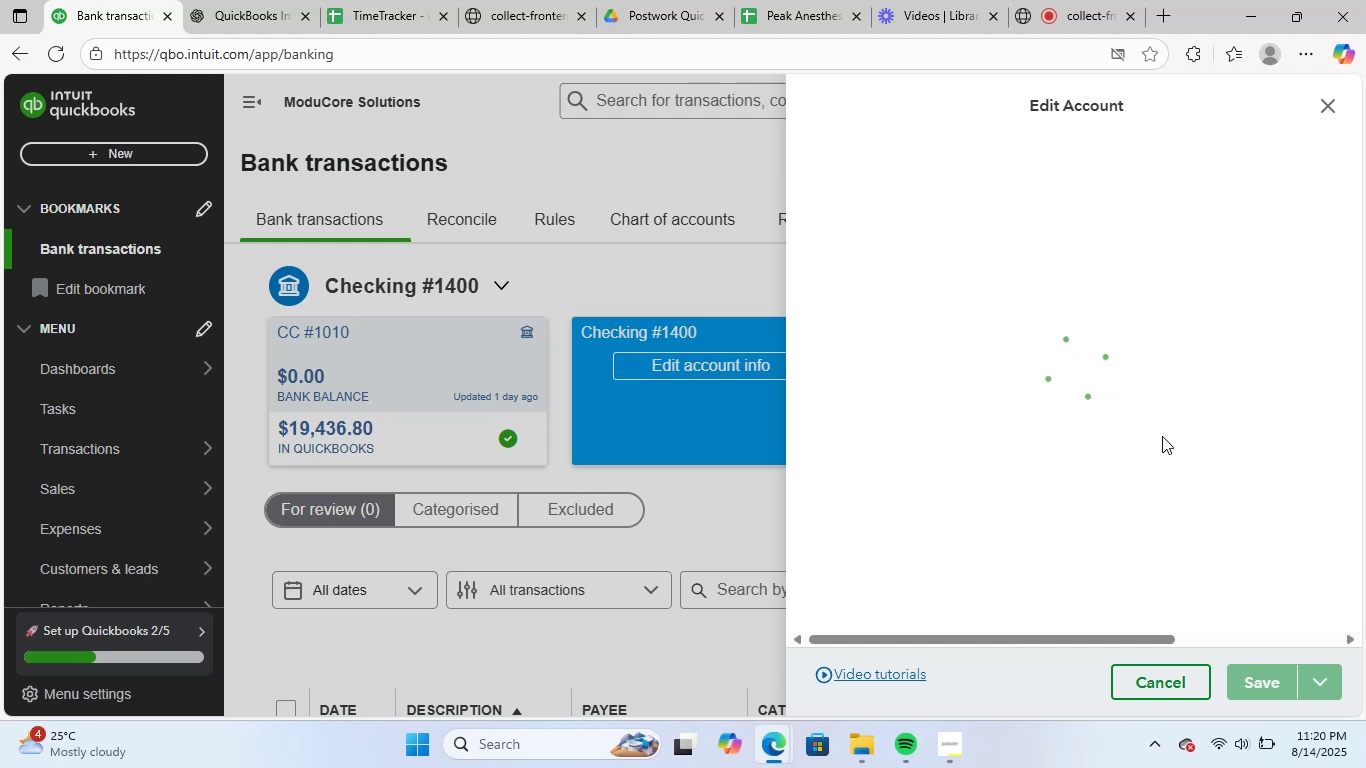 
scroll: coordinate [1067, 399], scroll_direction: down, amount: 6.0
 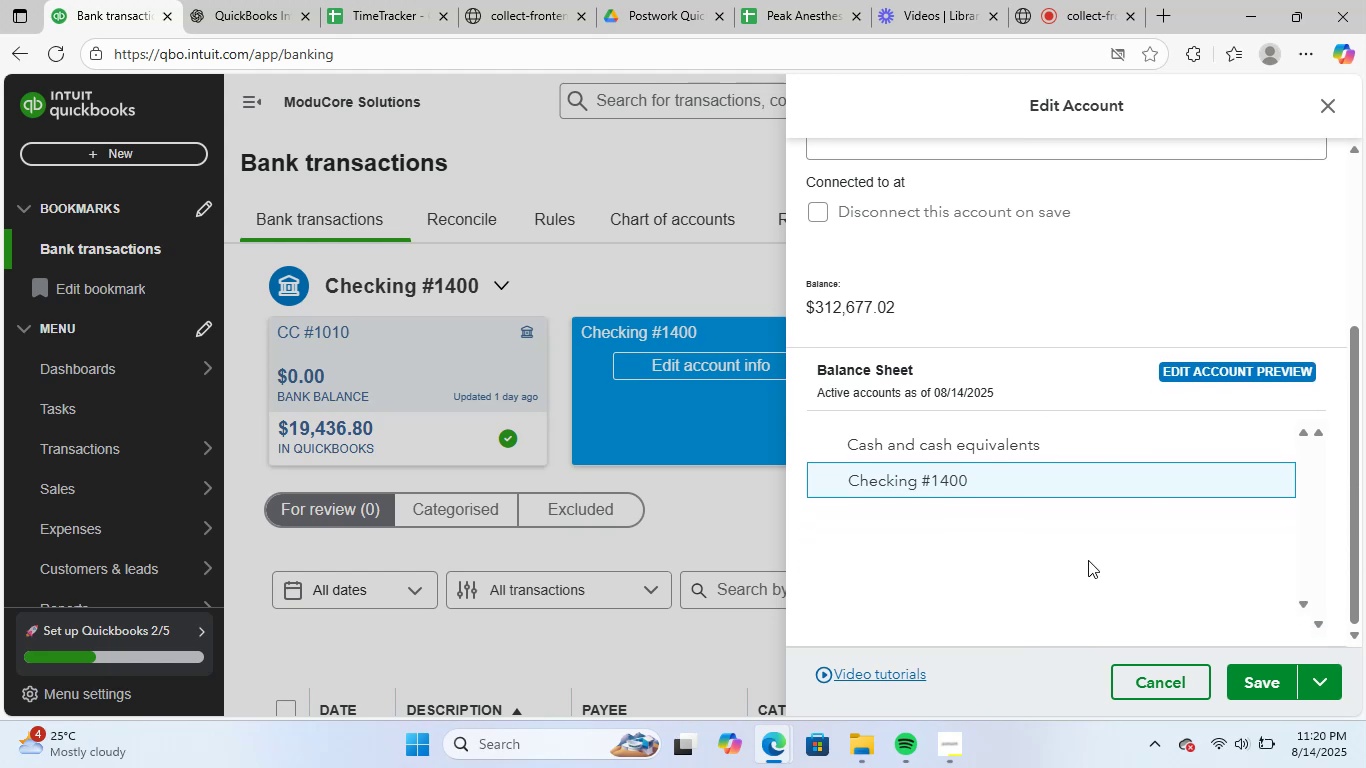 
scroll: coordinate [1088, 561], scroll_direction: up, amount: 1.0
 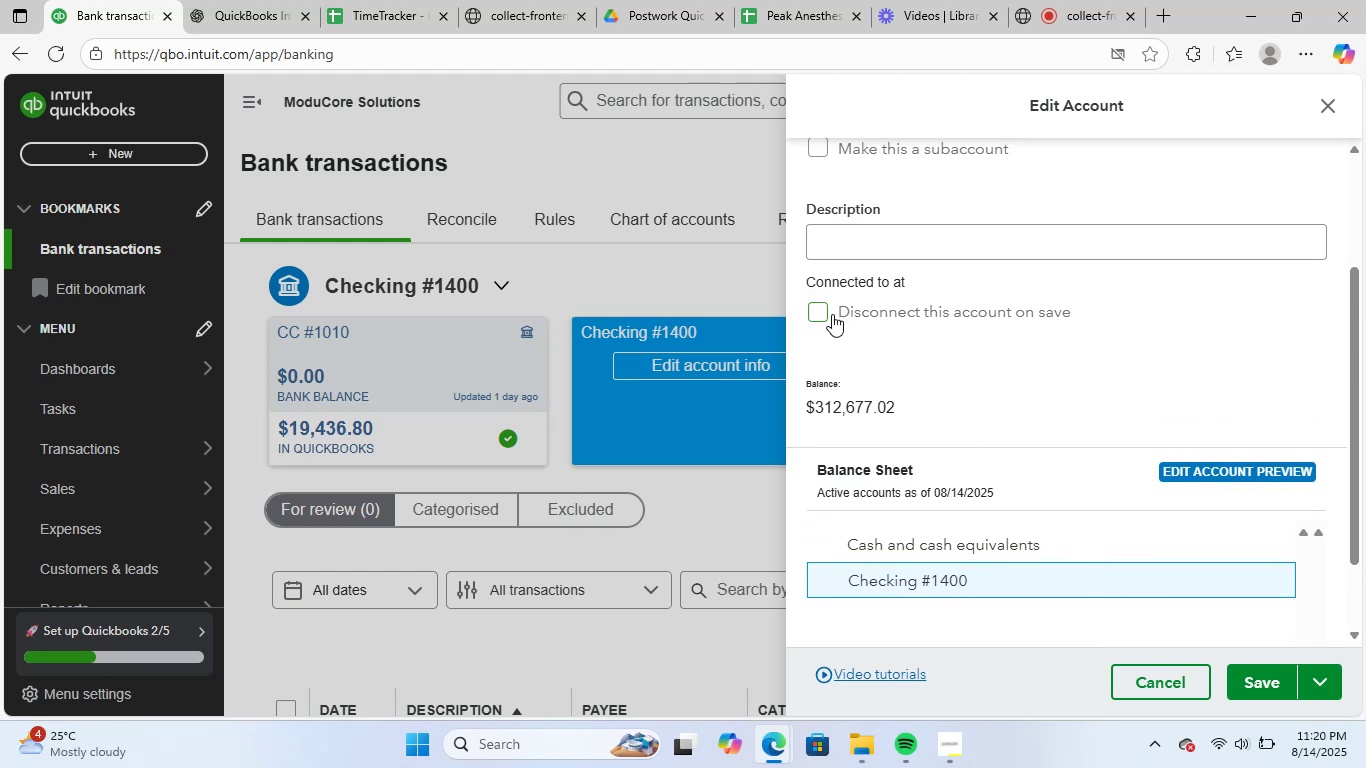 
left_click([820, 310])
 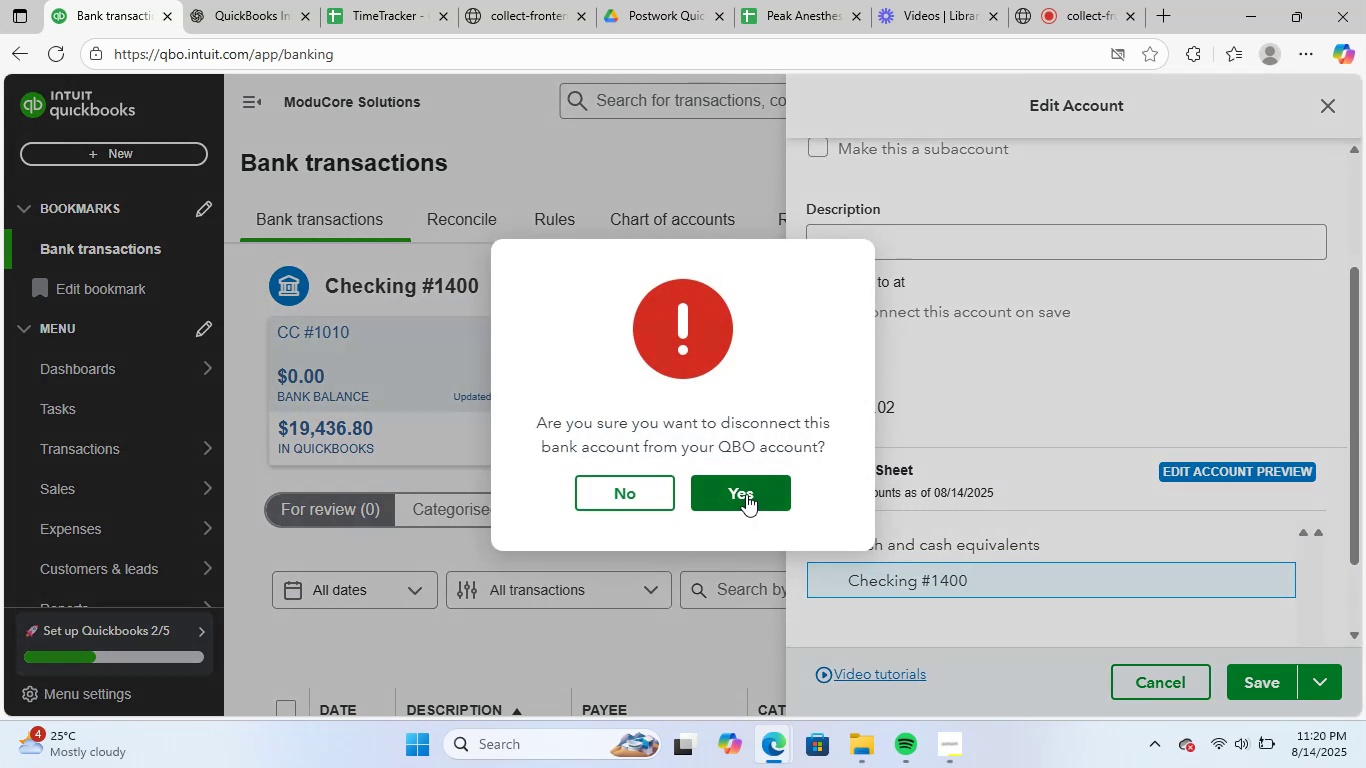 
left_click([746, 493])
 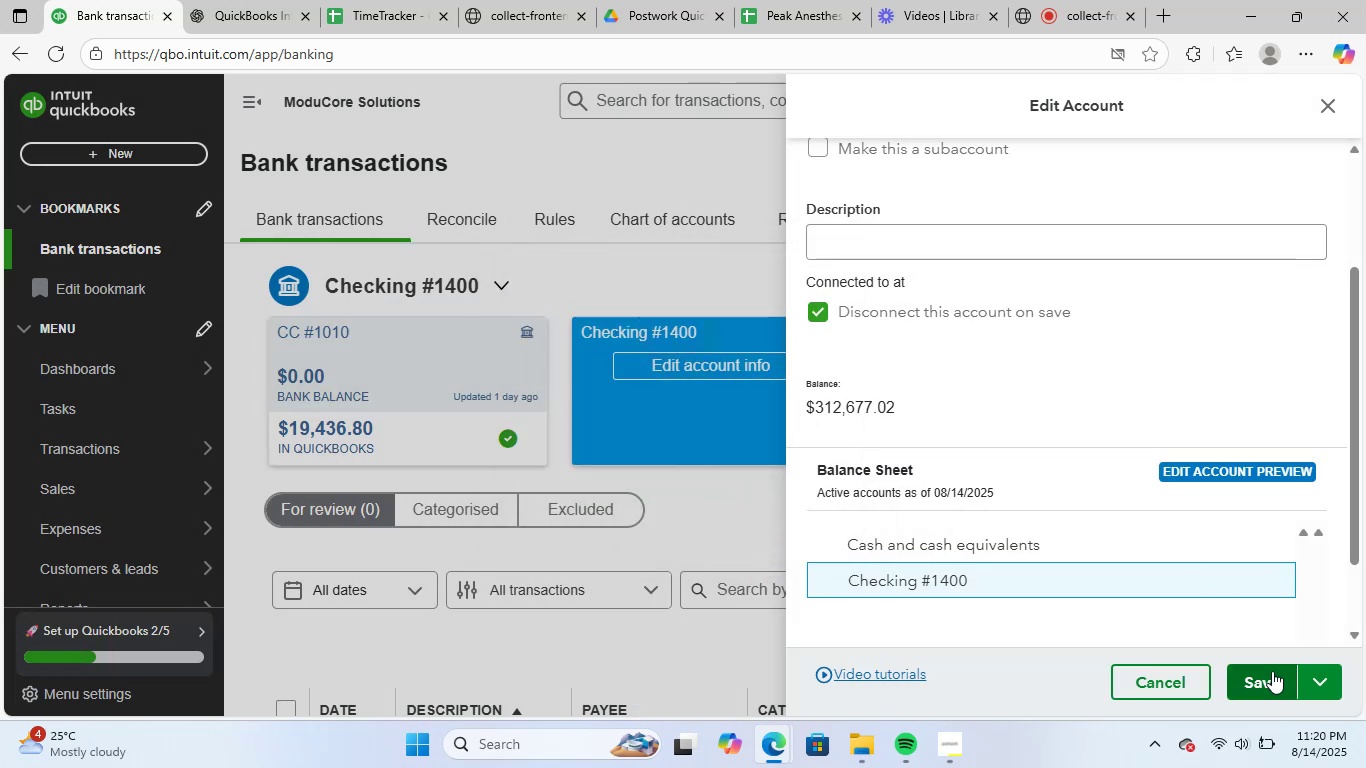 
left_click([1272, 671])
 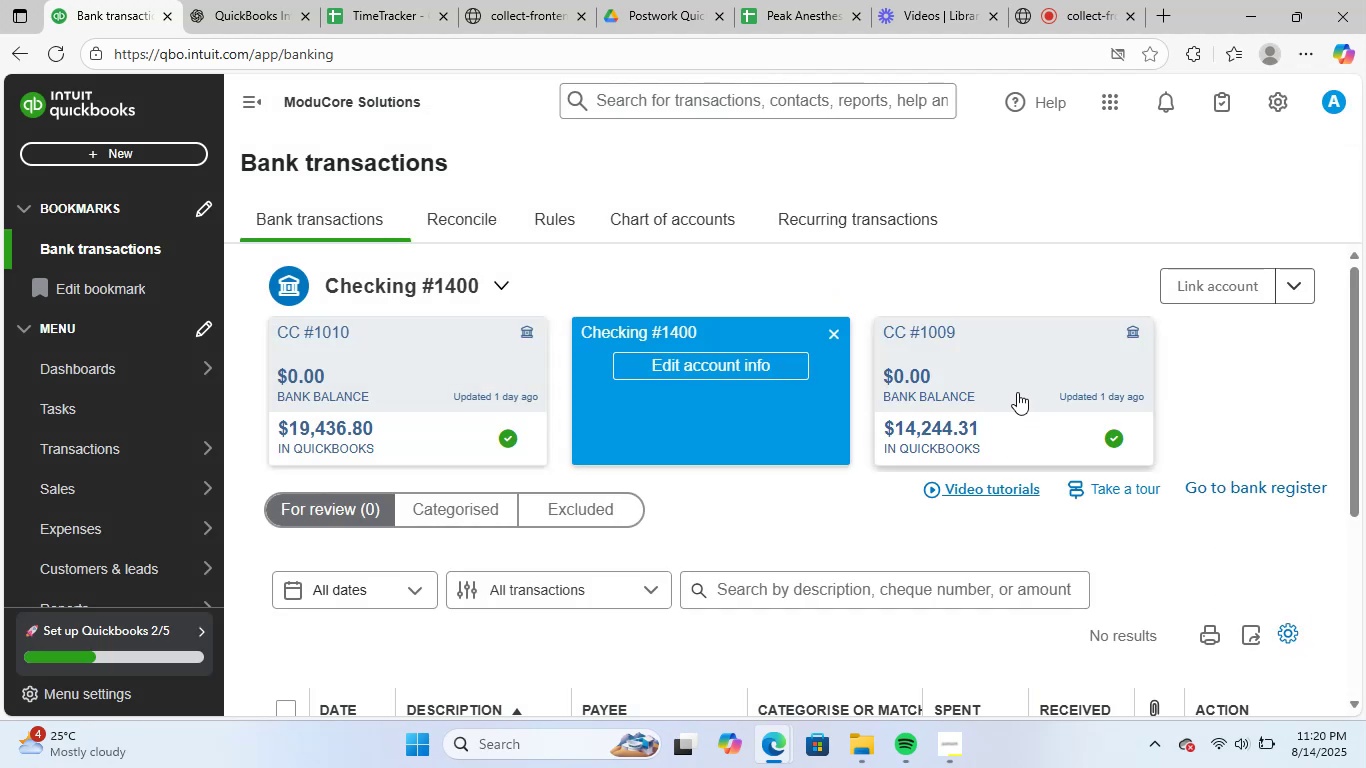 
left_click([838, 518])
 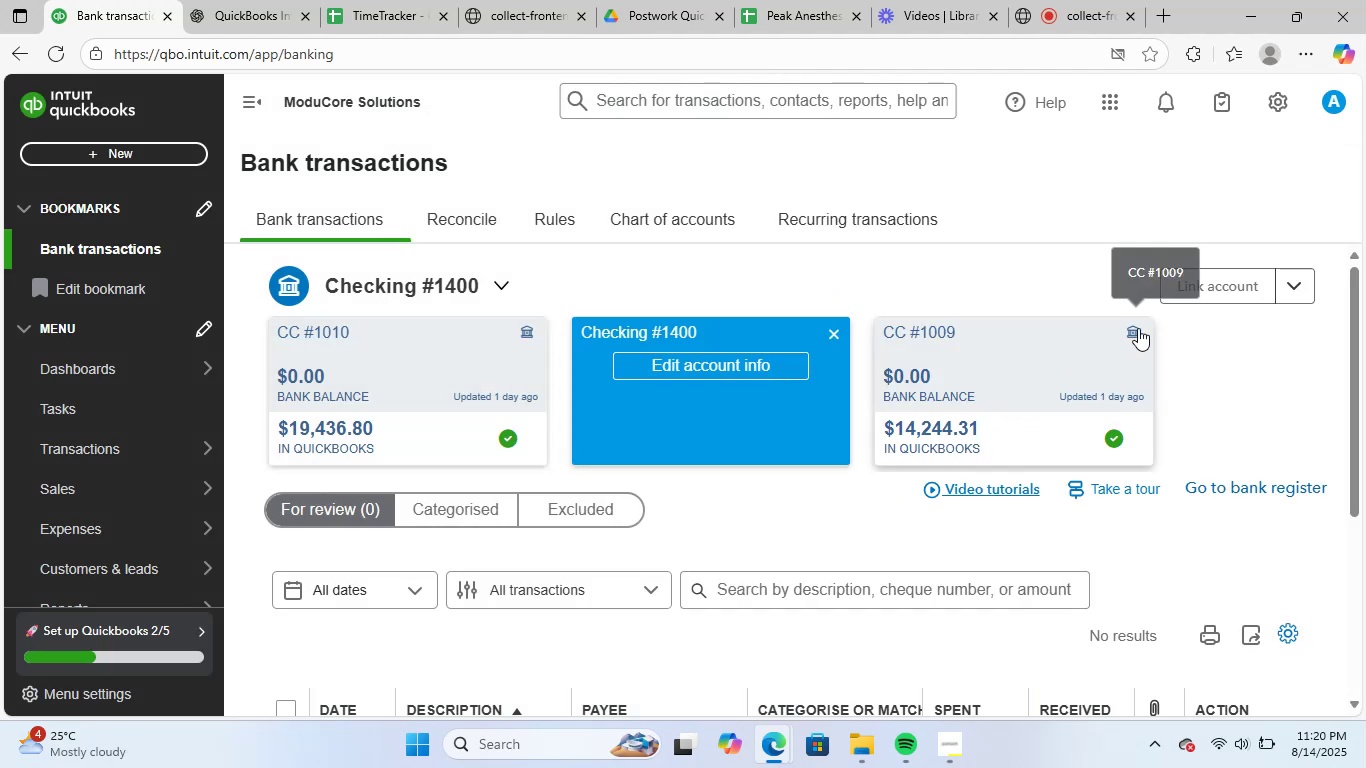 
left_click([1138, 328])
 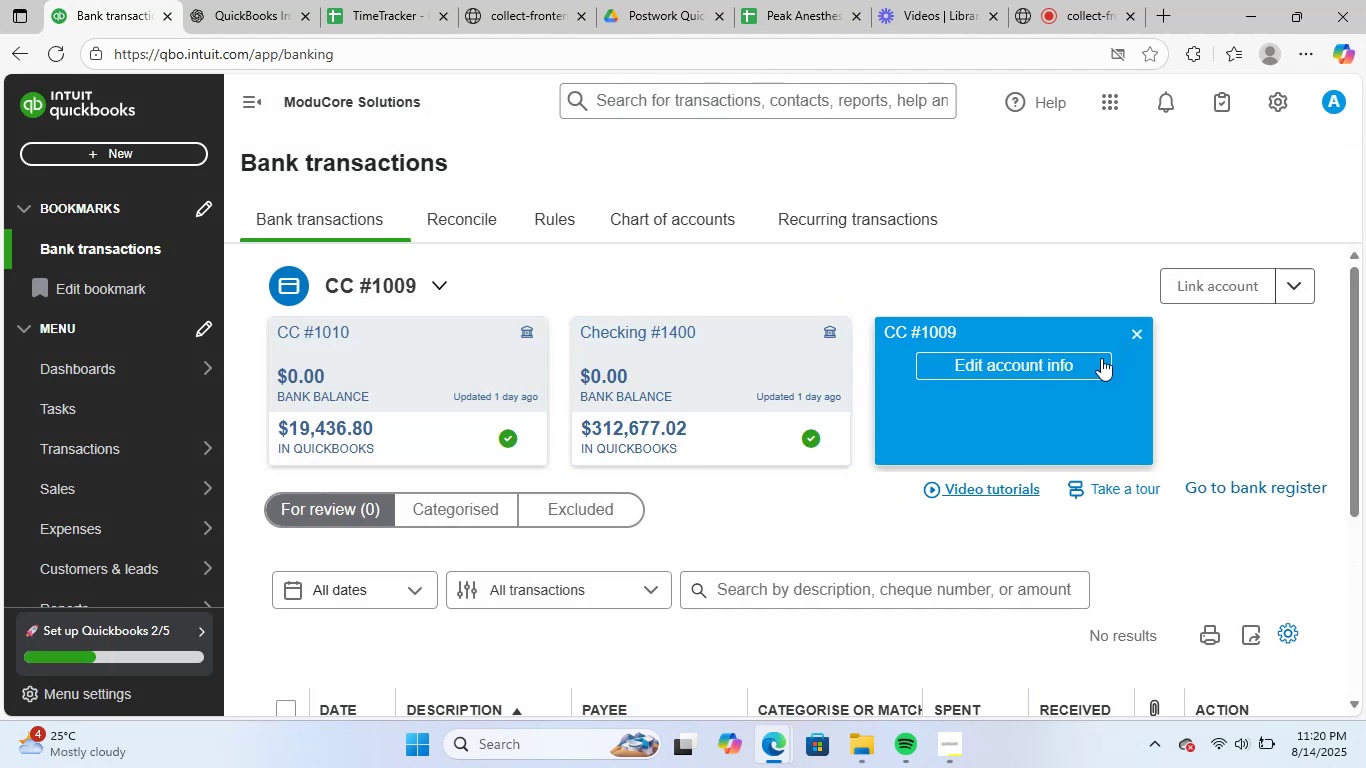 
left_click([1075, 414])
 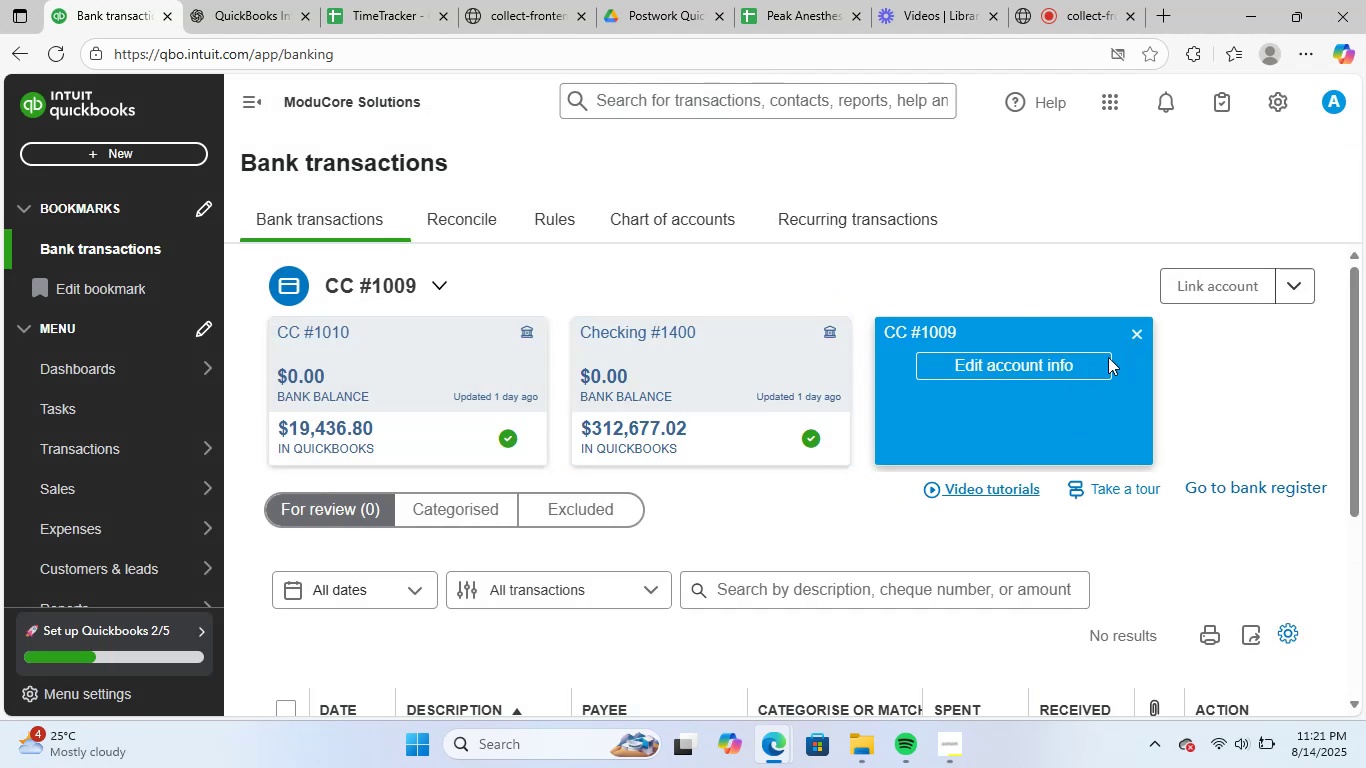 
left_click([1096, 360])
 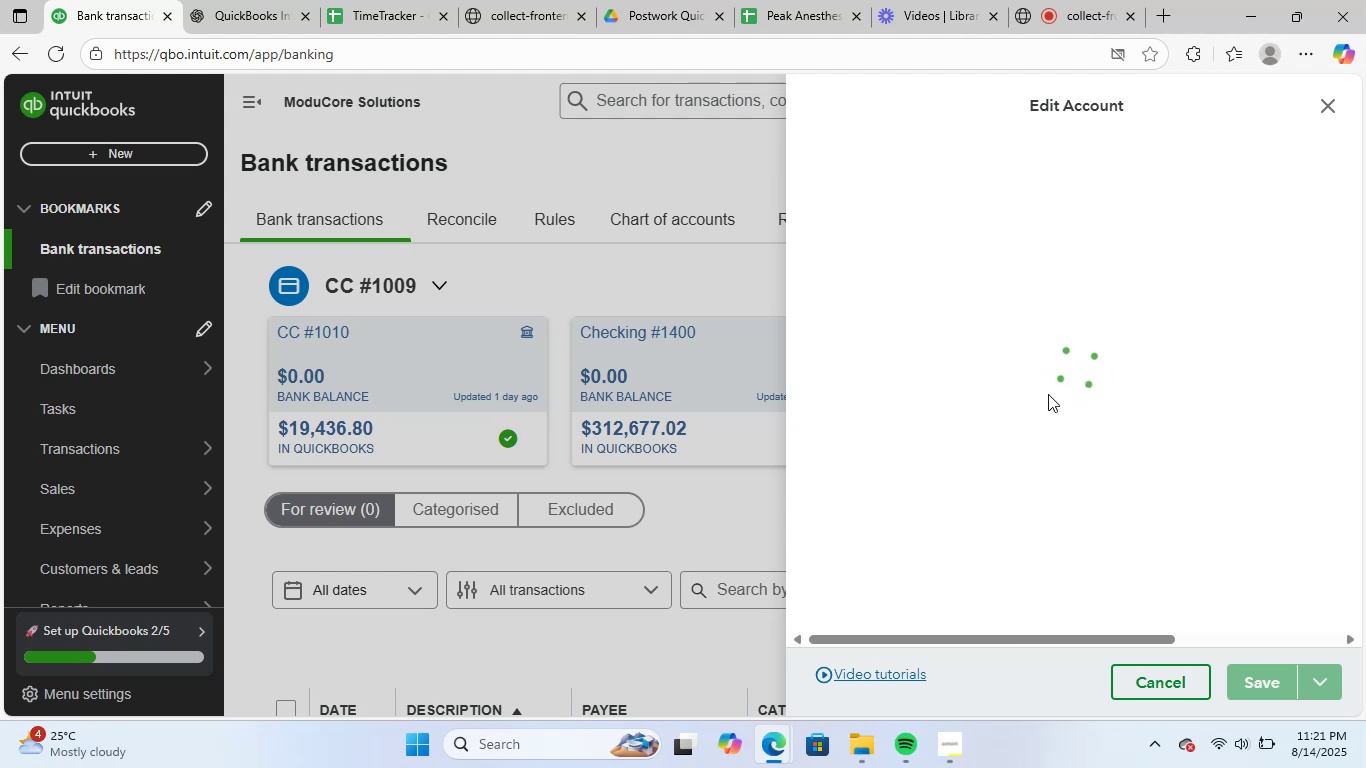 
wait(9.99)
 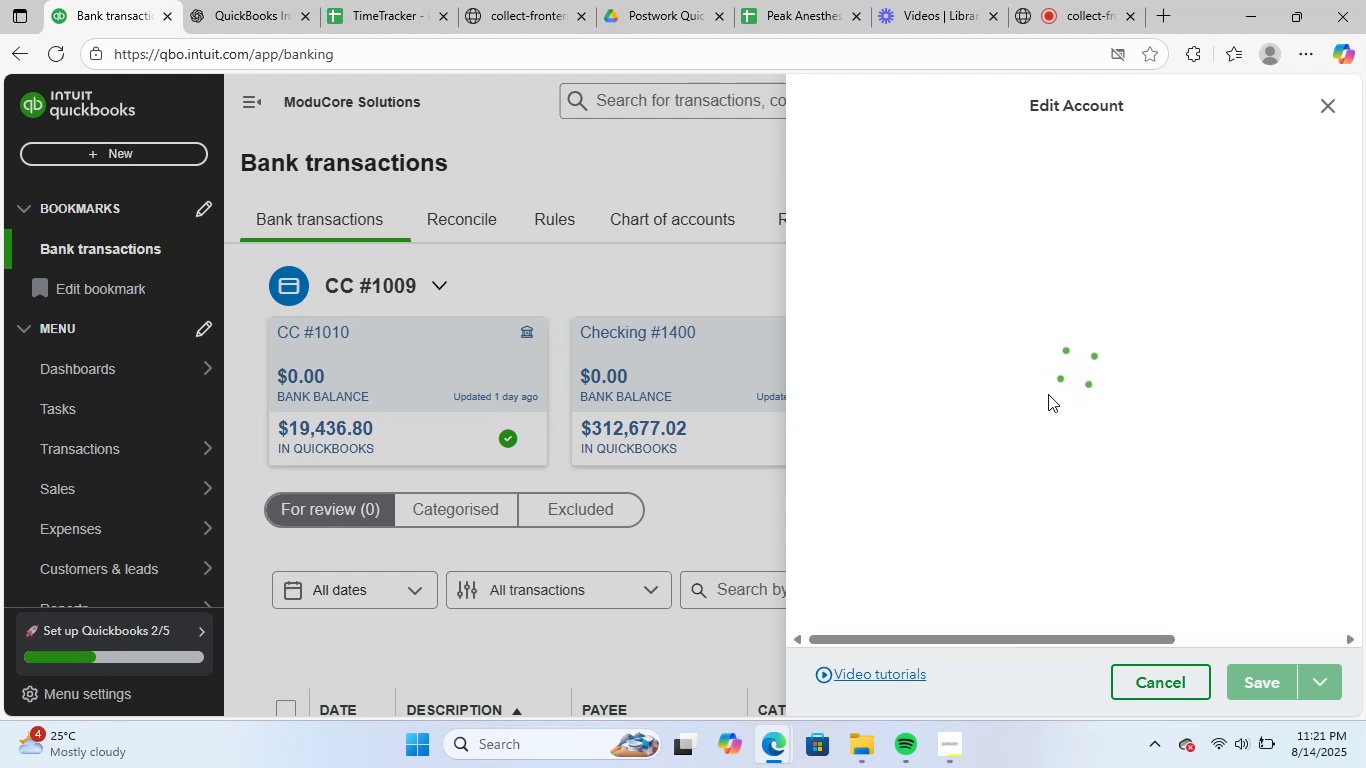 
left_click([828, 497])
 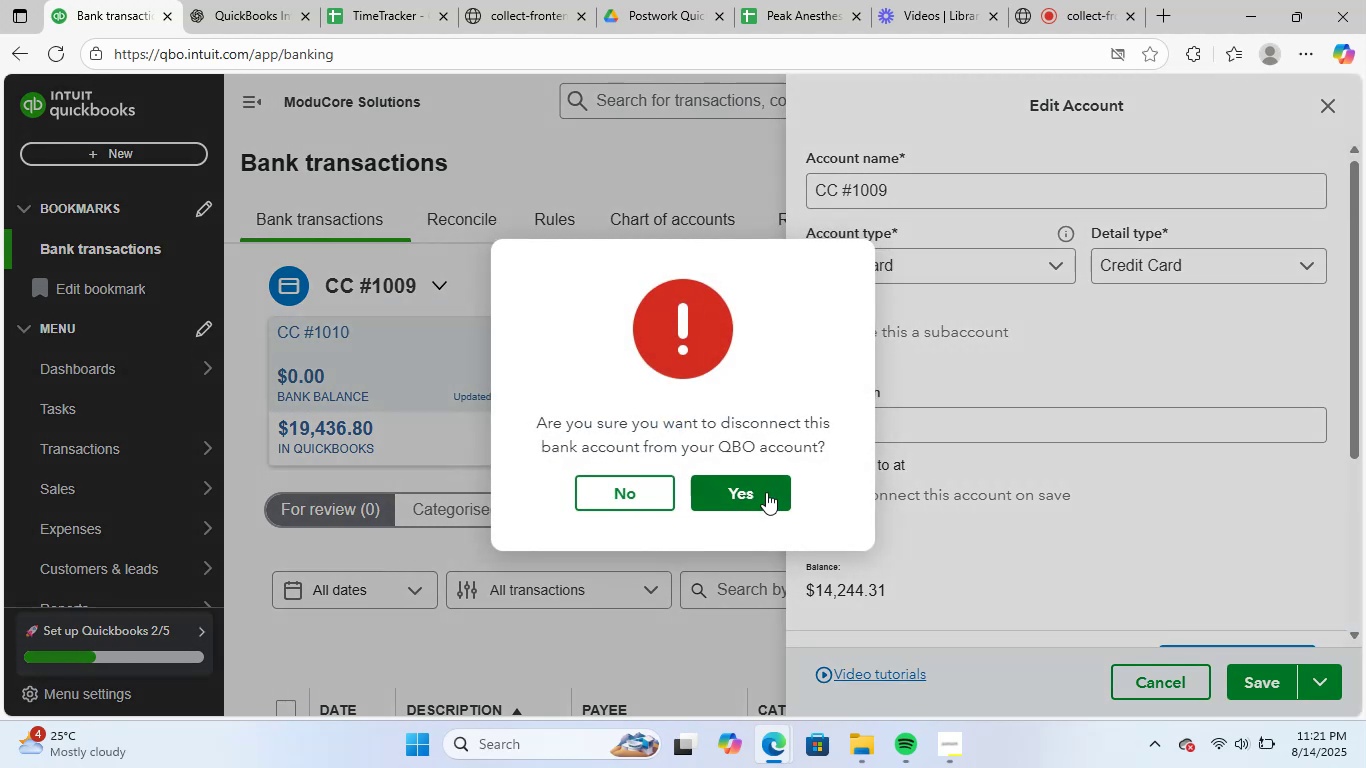 
left_click([766, 492])
 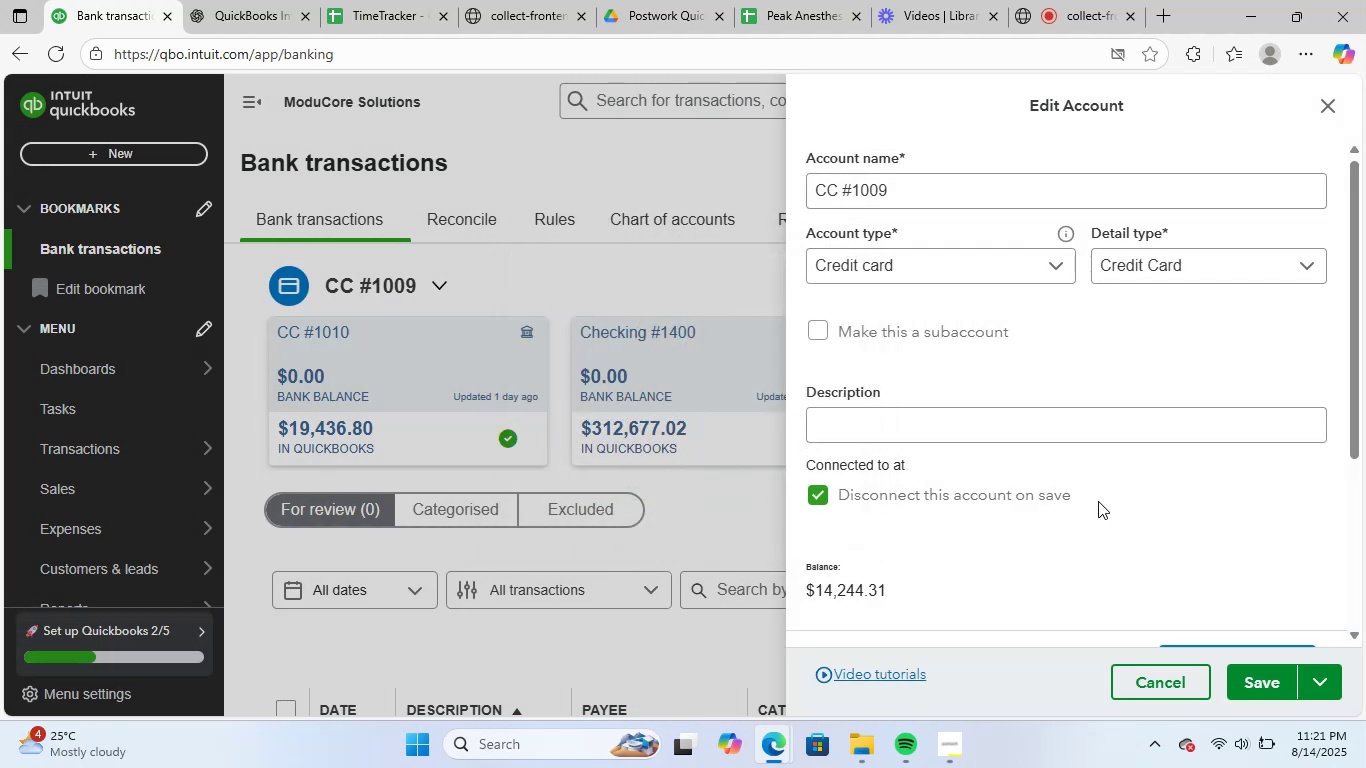 
scroll: coordinate [1215, 547], scroll_direction: down, amount: 6.0
 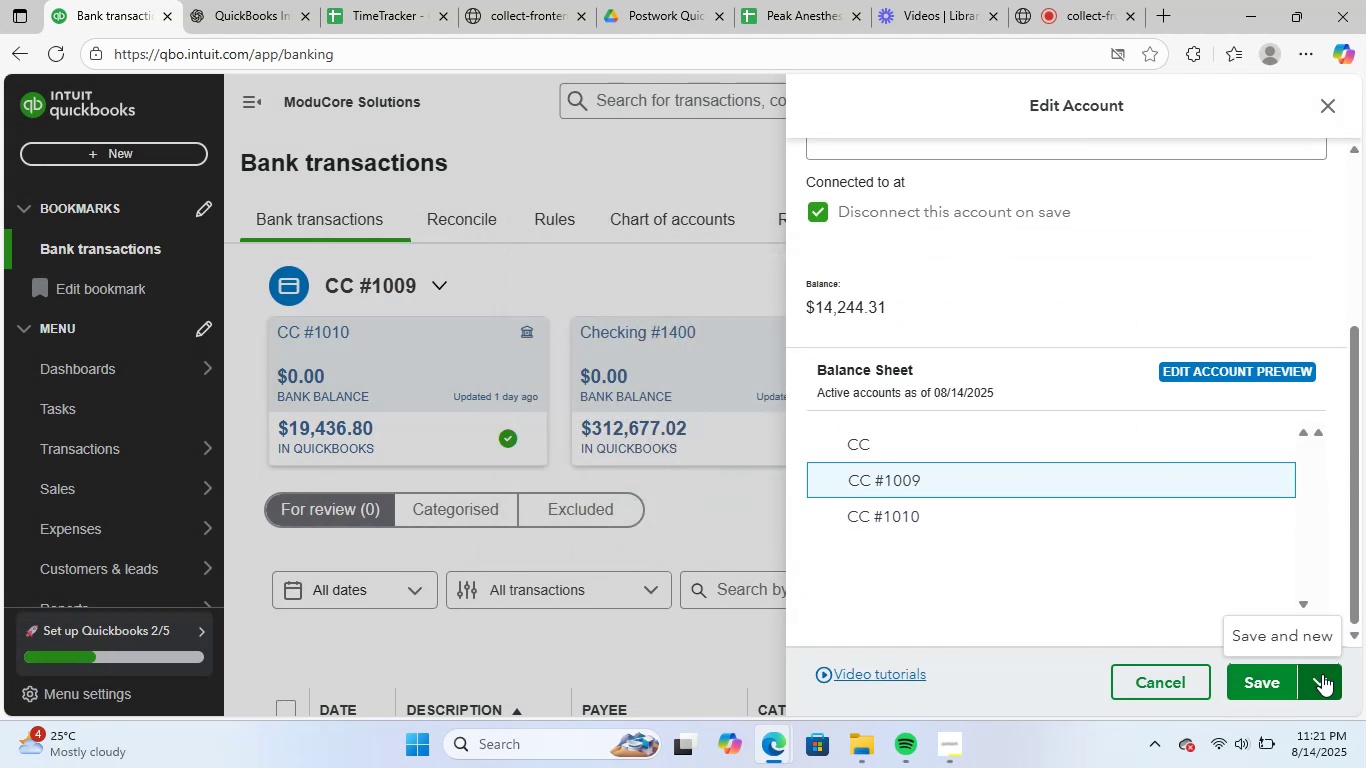 
left_click([1256, 673])
 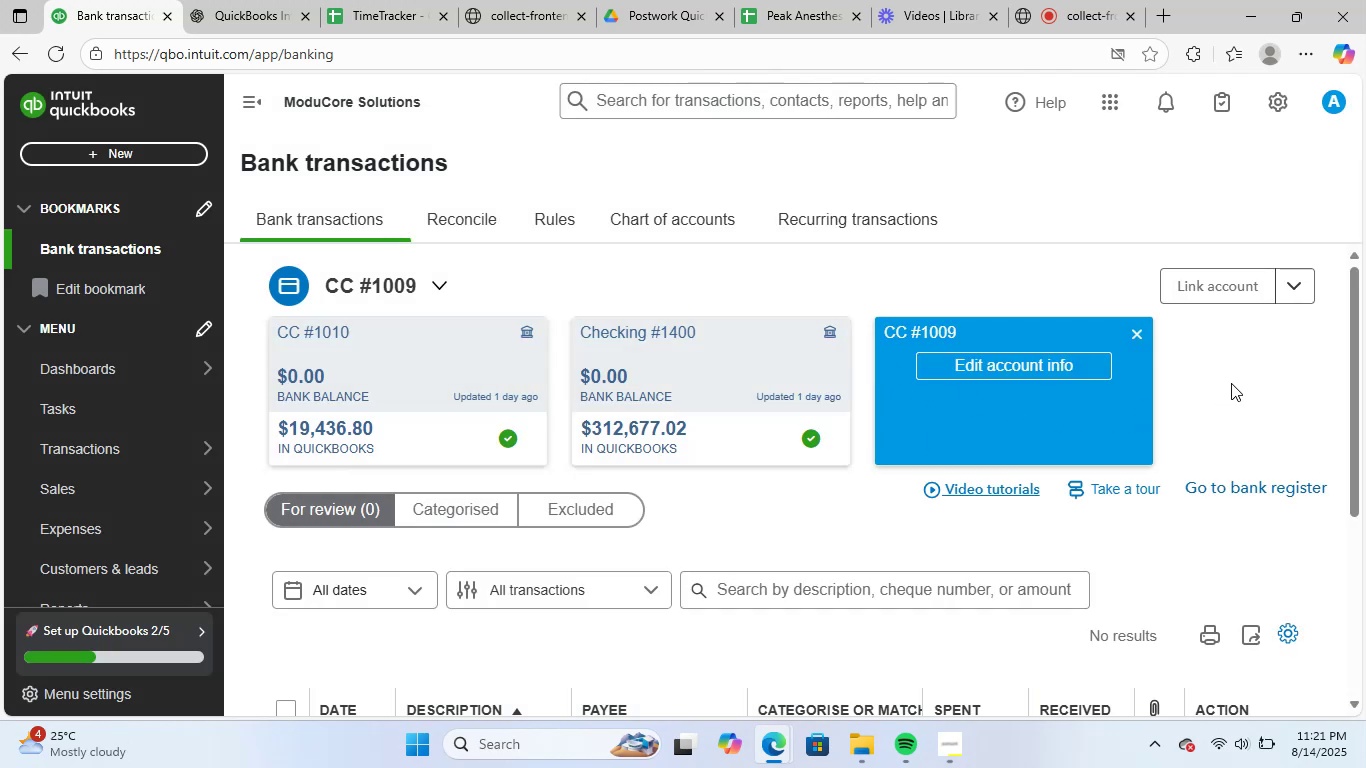 
left_click([1234, 379])
 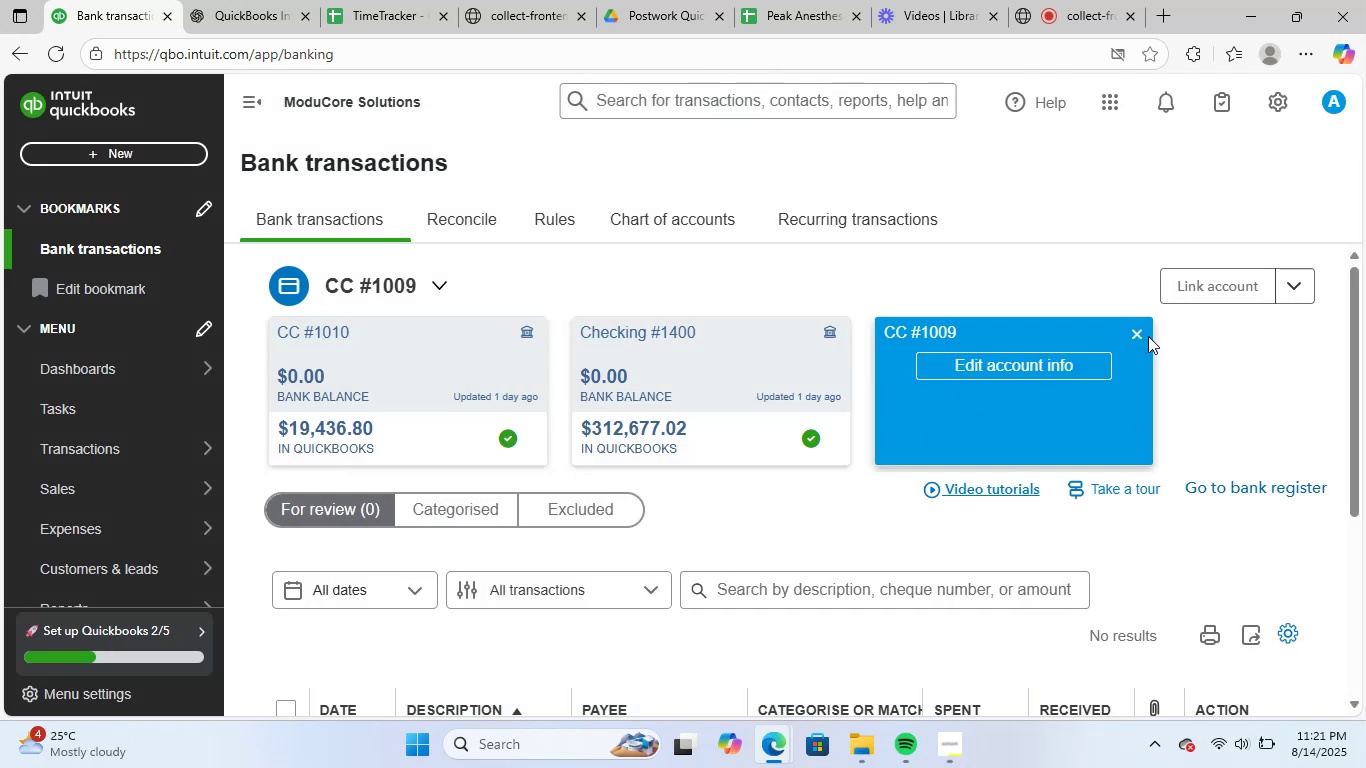 
left_click([1141, 333])
 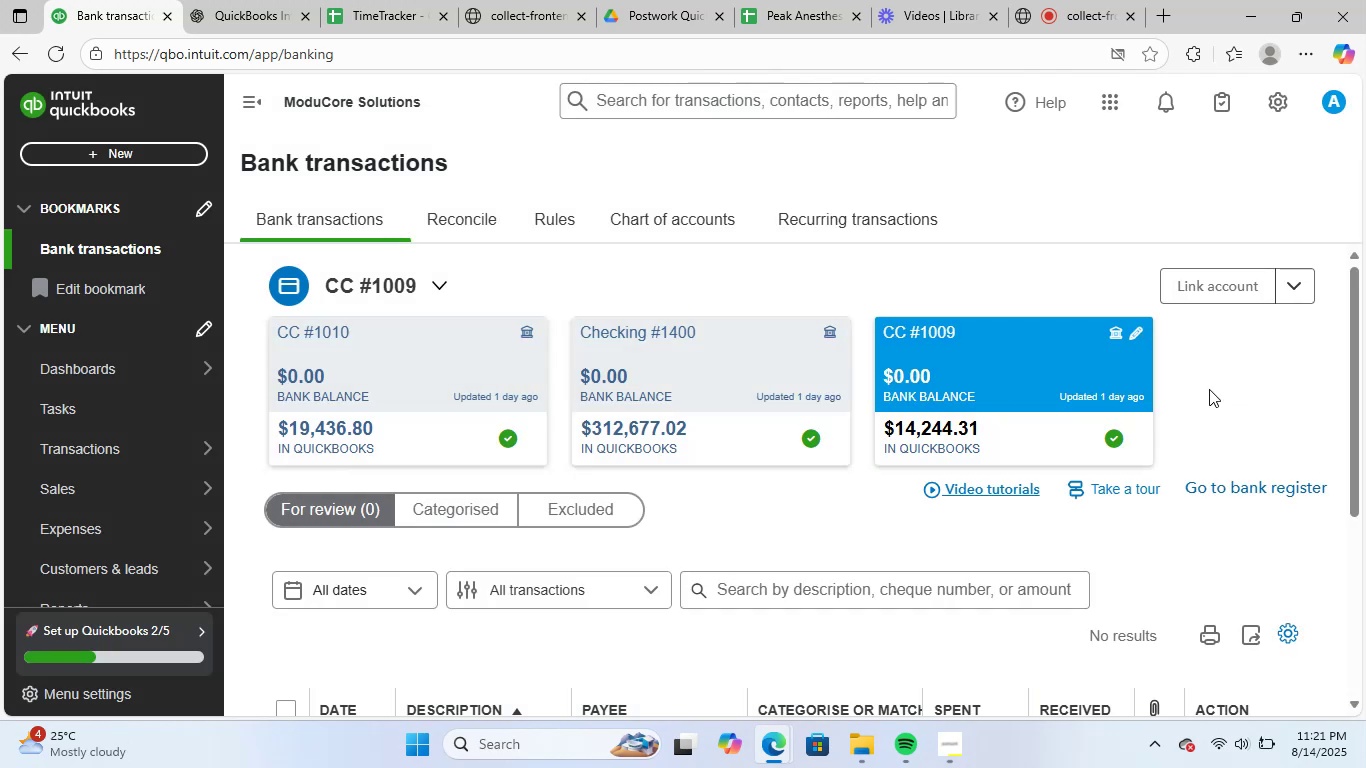 
left_click([1210, 390])
 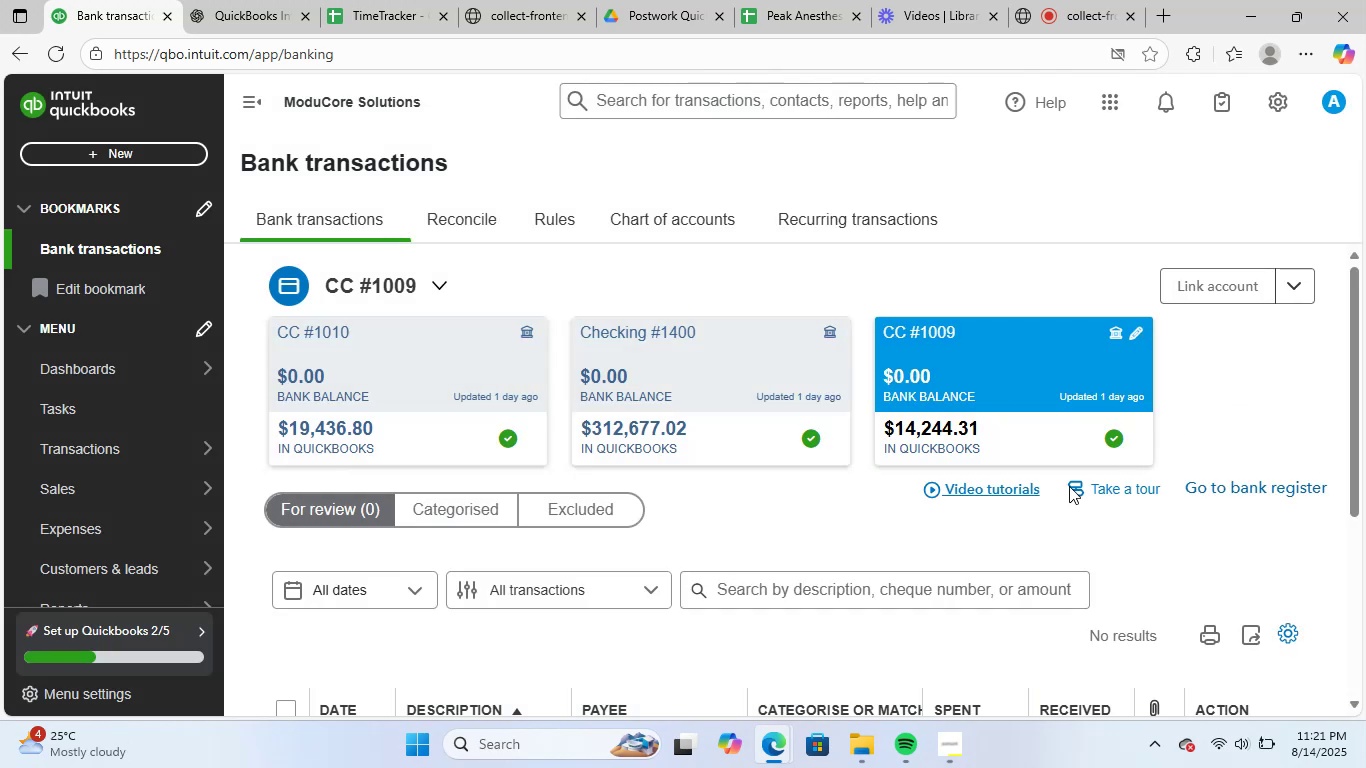 
scroll: coordinate [1009, 531], scroll_direction: down, amount: 4.0
 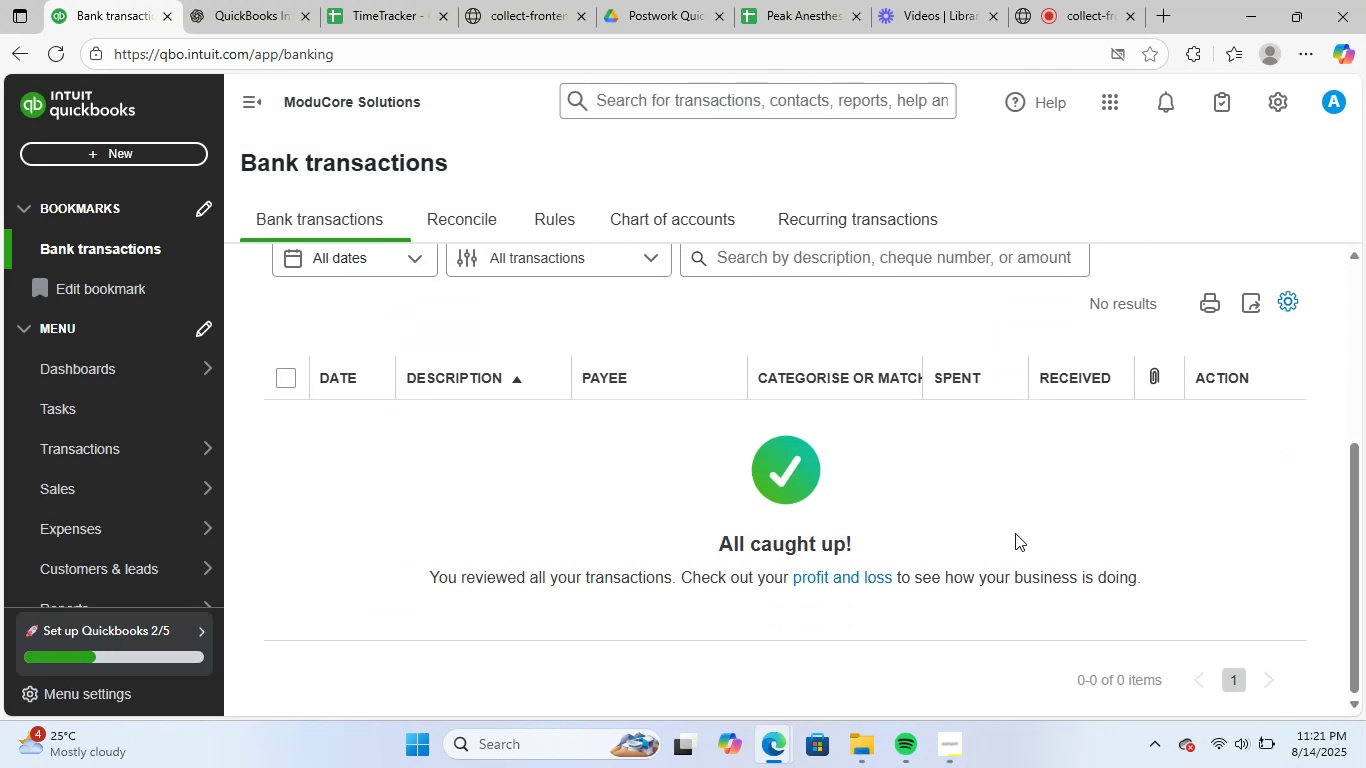 
scroll: coordinate [1008, 500], scroll_direction: up, amount: 8.0
 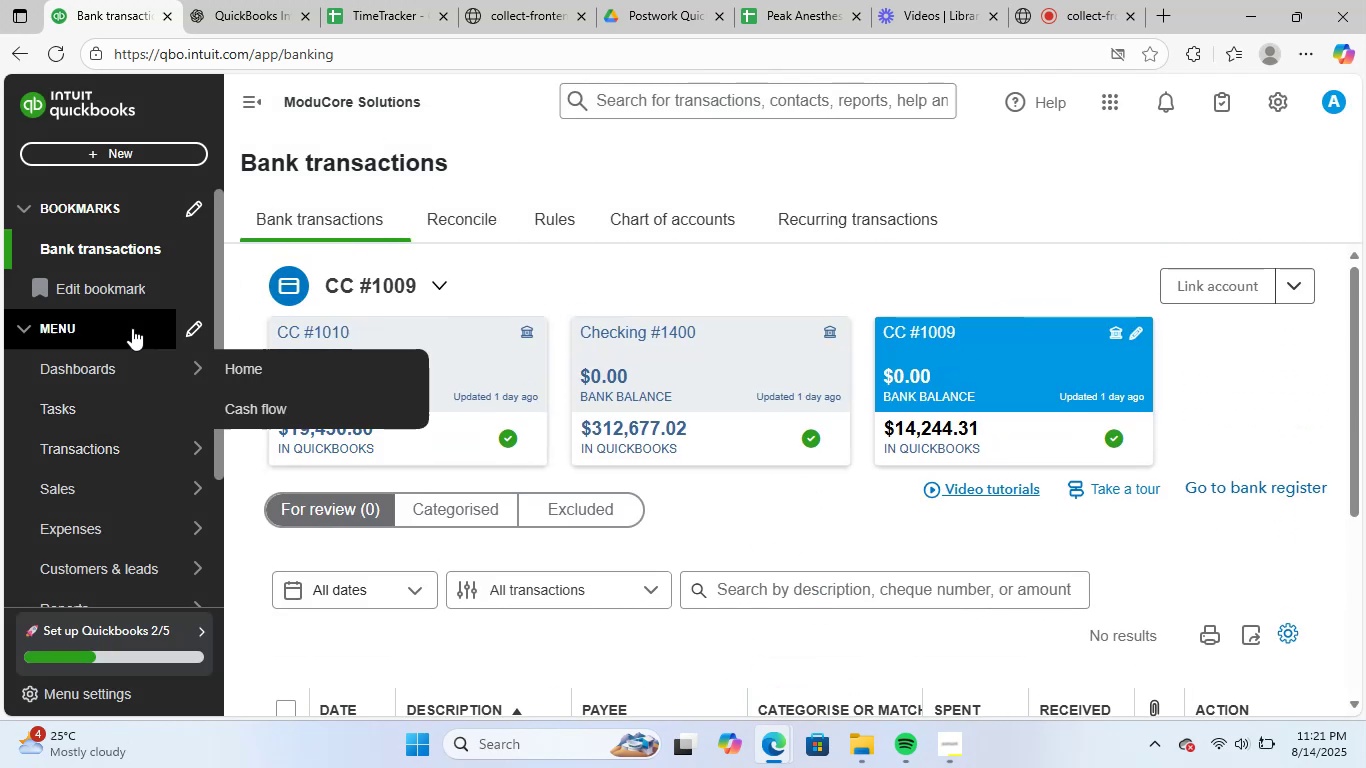 
left_click([137, 369])
 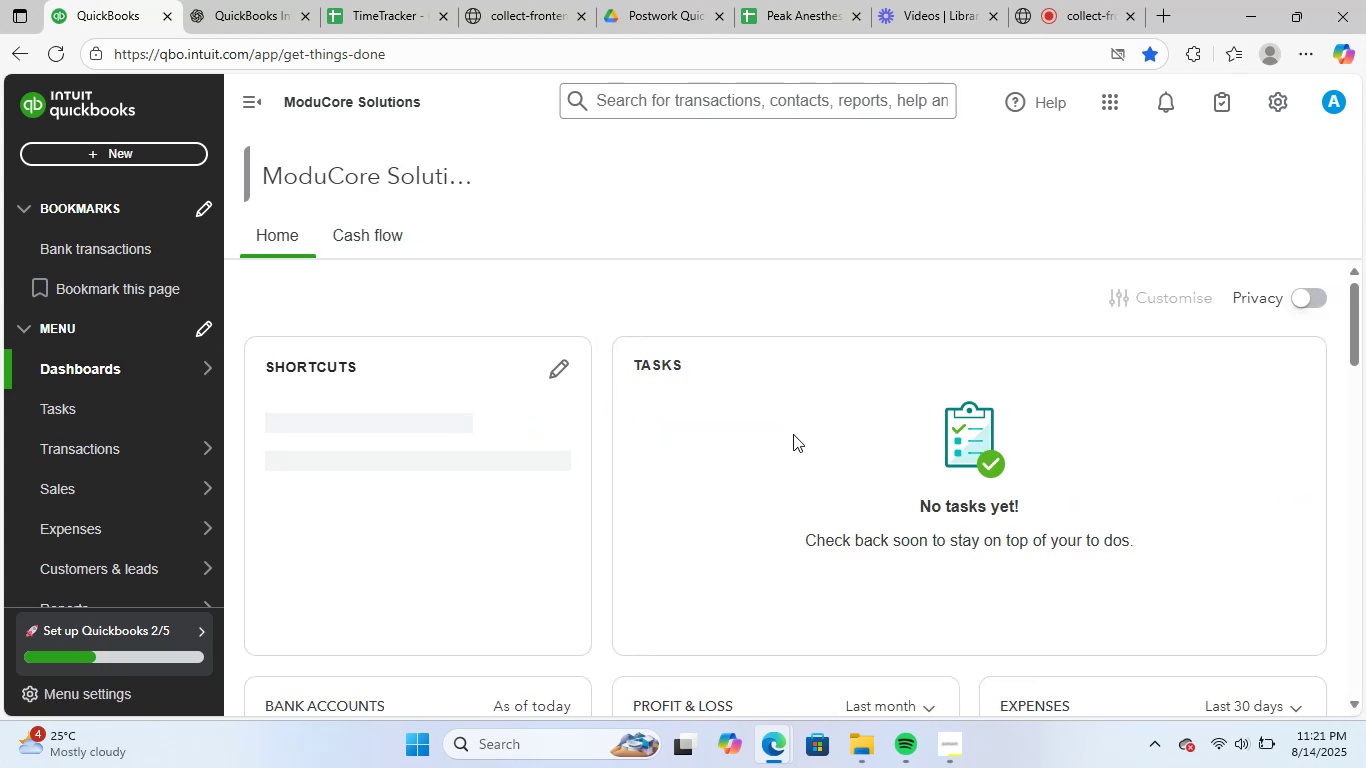 
scroll: coordinate [612, 492], scroll_direction: down, amount: 9.0
 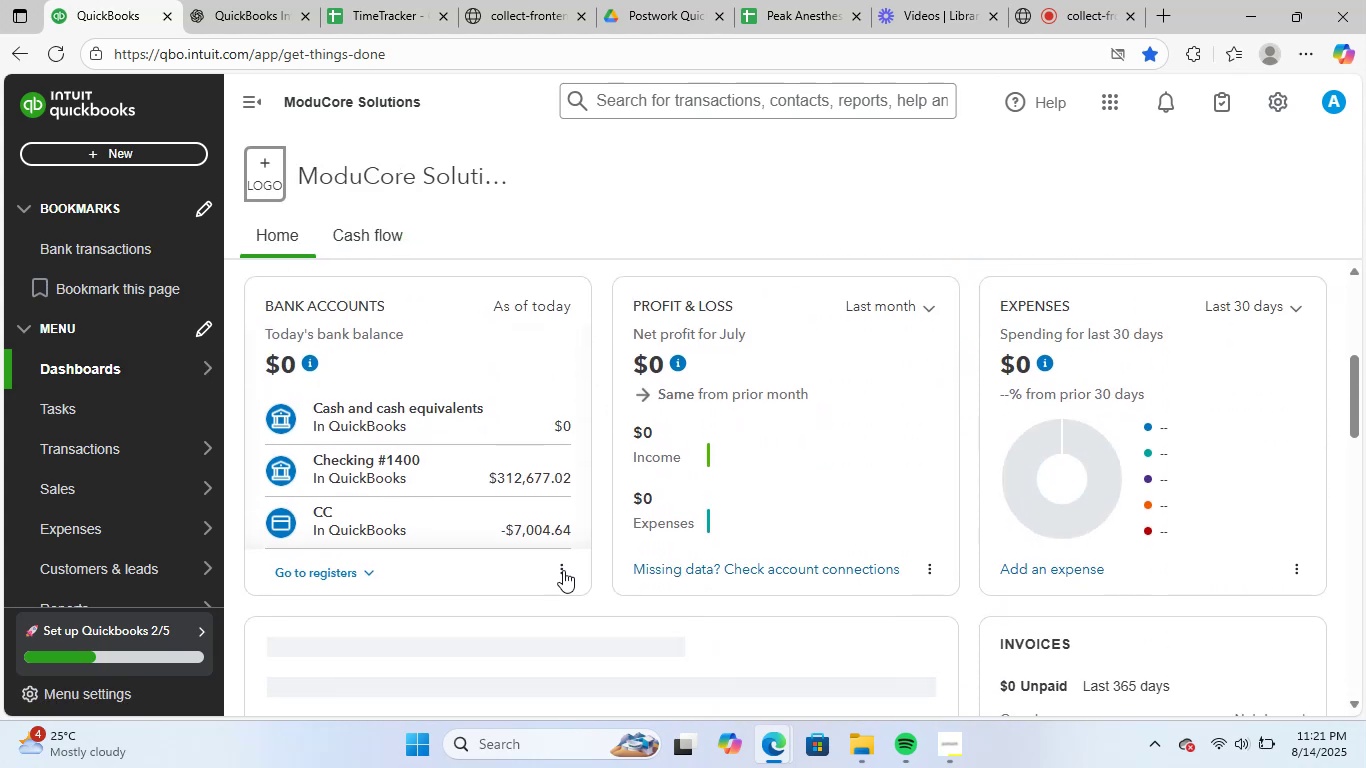 
left_click([563, 570])
 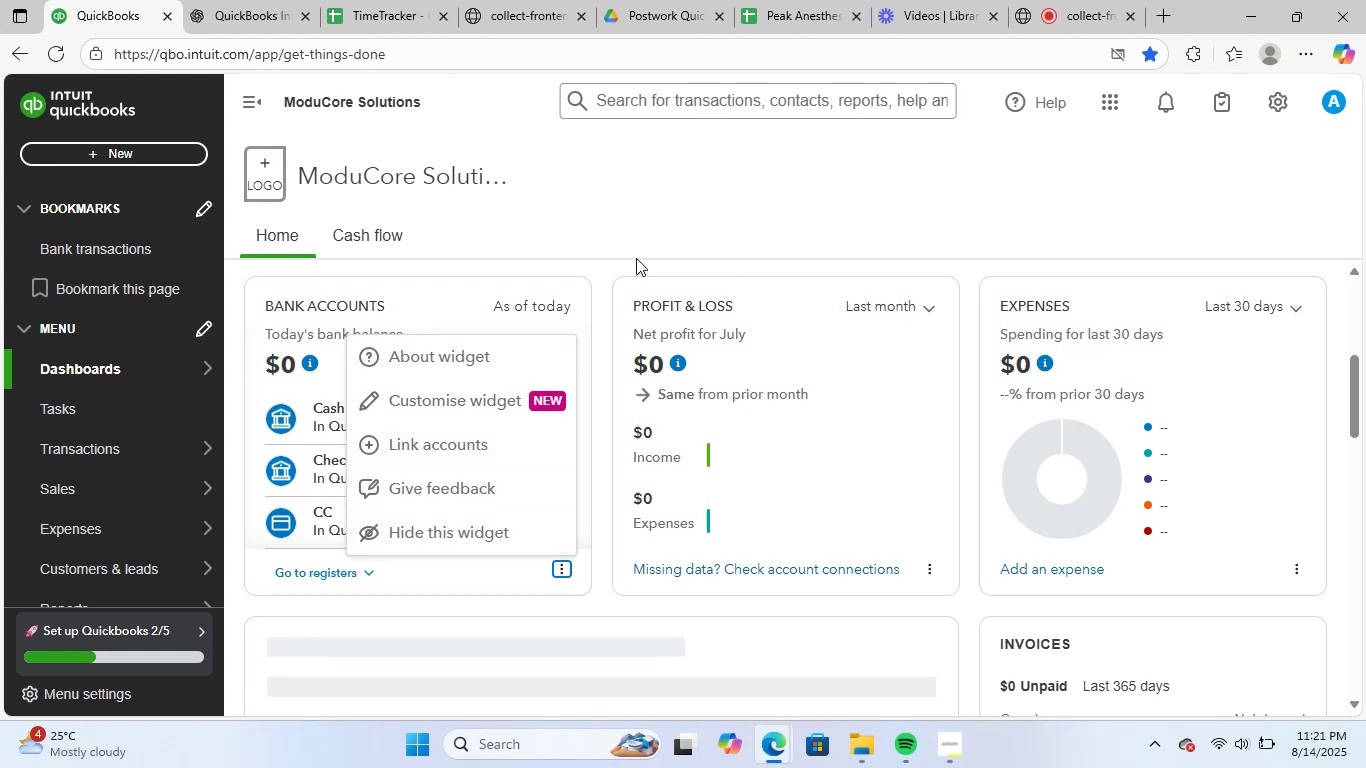 
left_click([350, 574])
 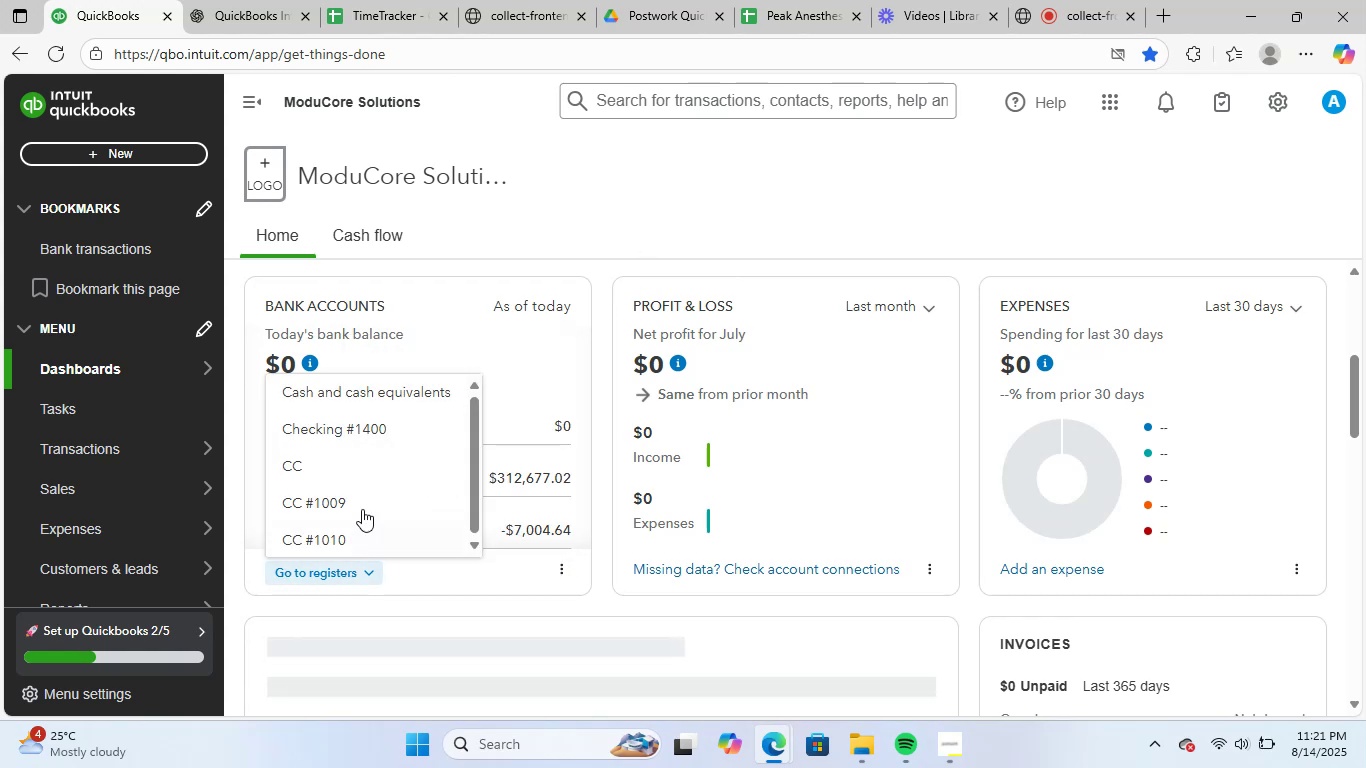 
scroll: coordinate [377, 475], scroll_direction: down, amount: 2.0
 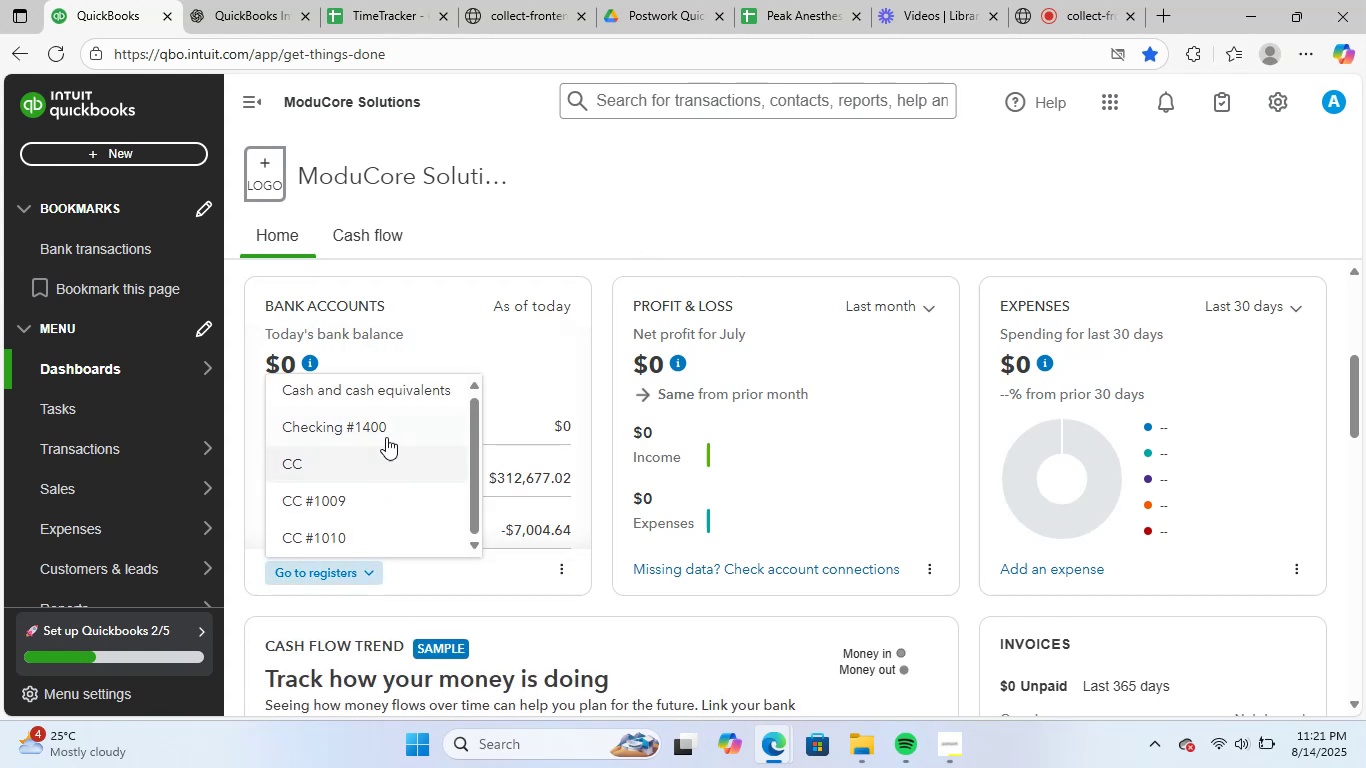 
left_click([386, 433])
 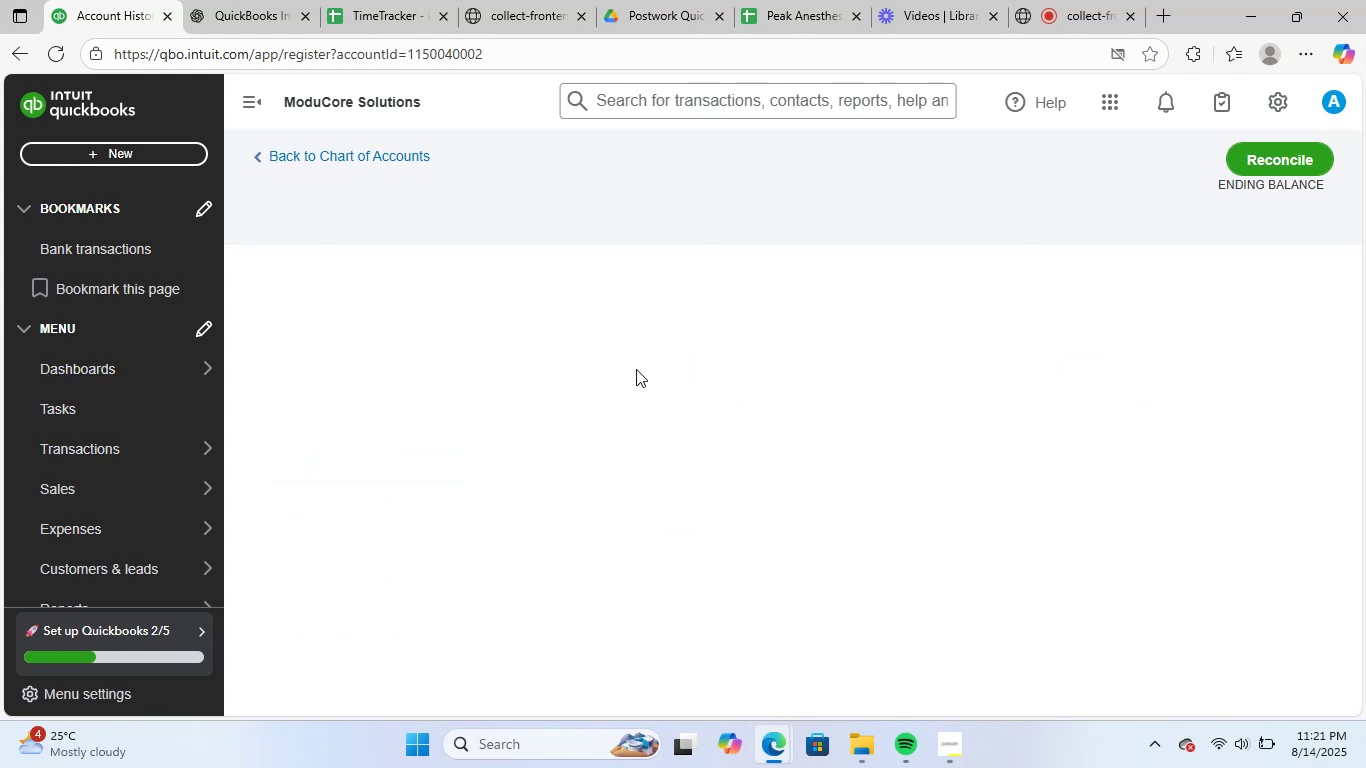 
left_click([299, 158])
 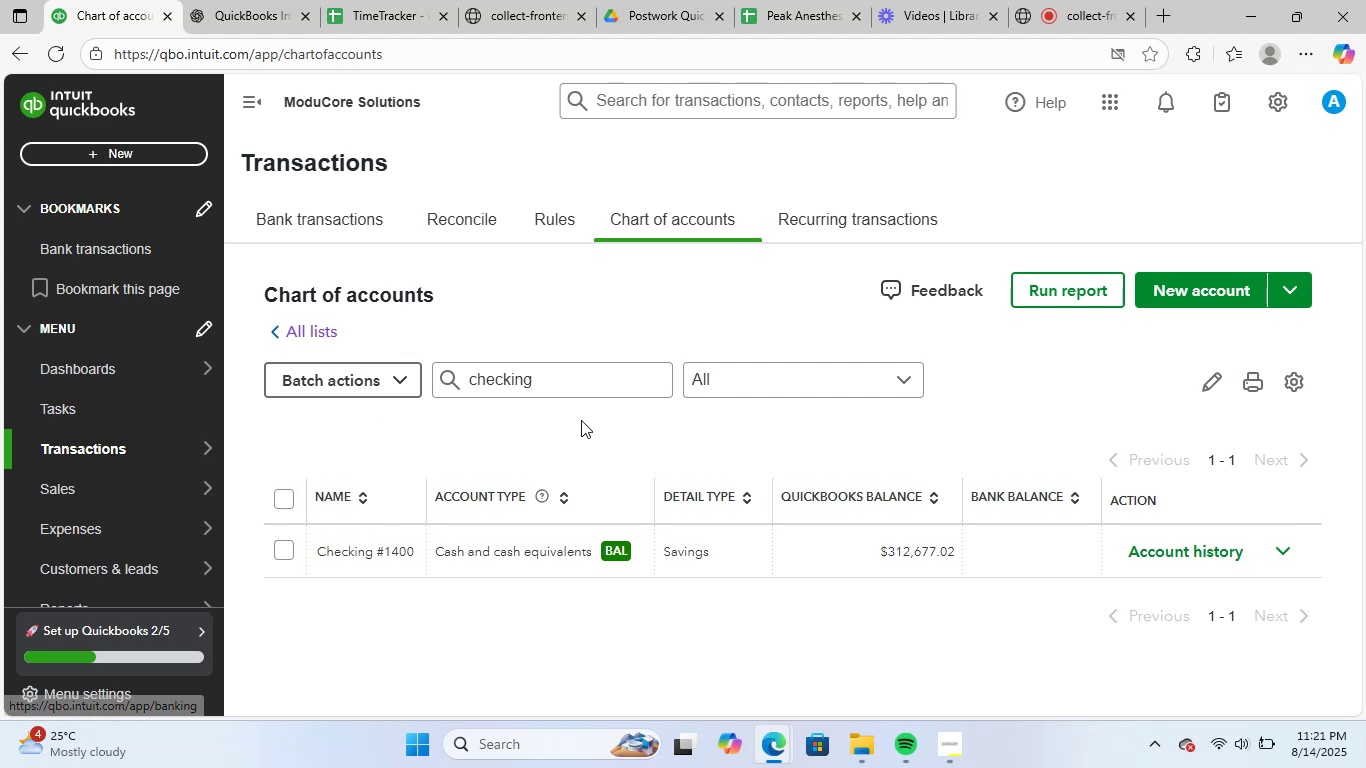 
left_click([344, 374])
 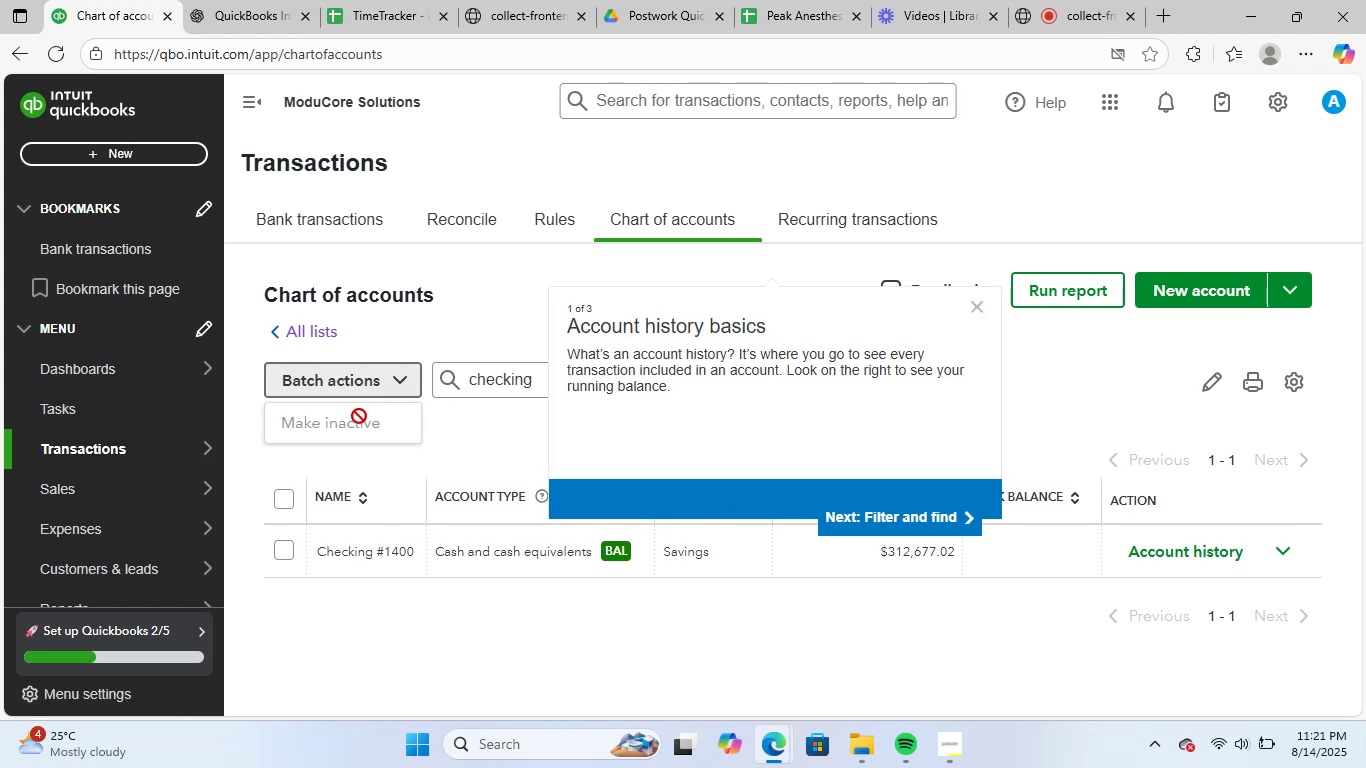 
left_click([357, 420])
 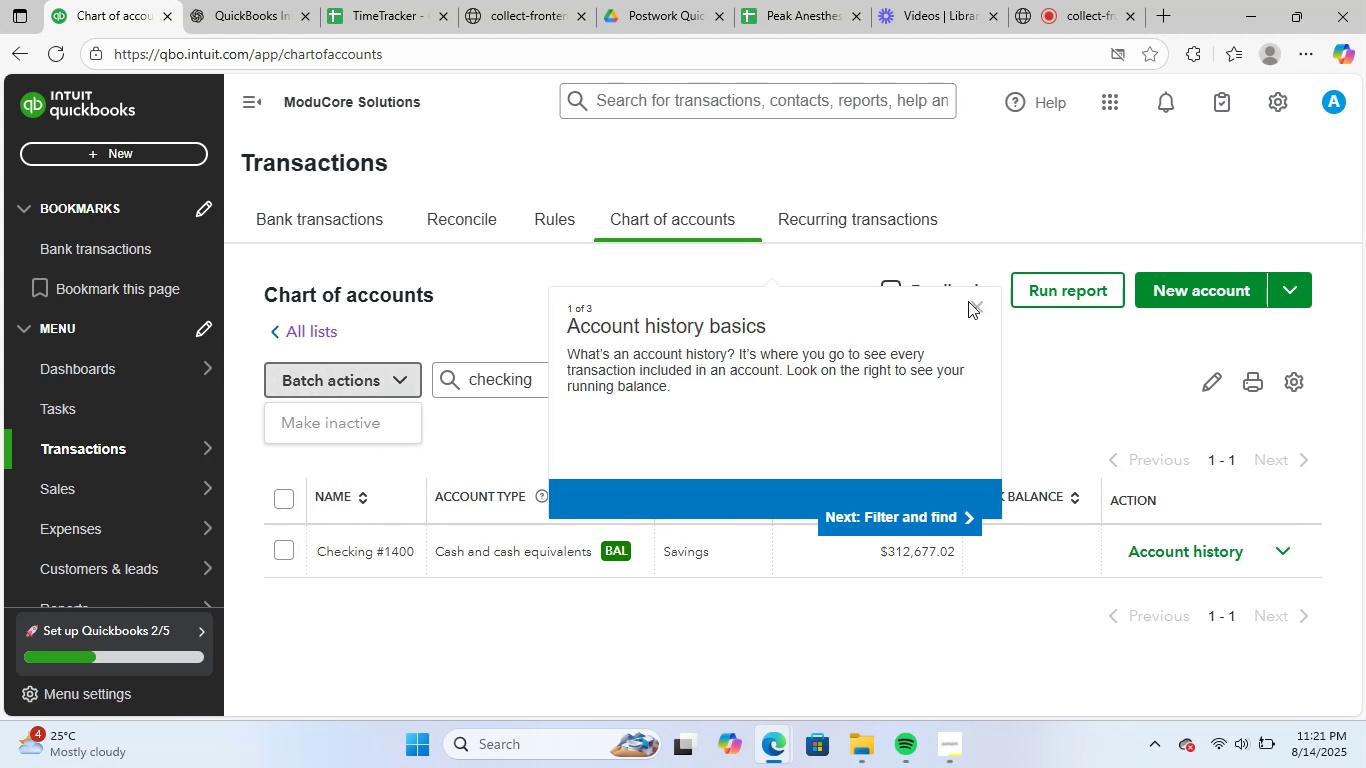 
double_click([975, 309])
 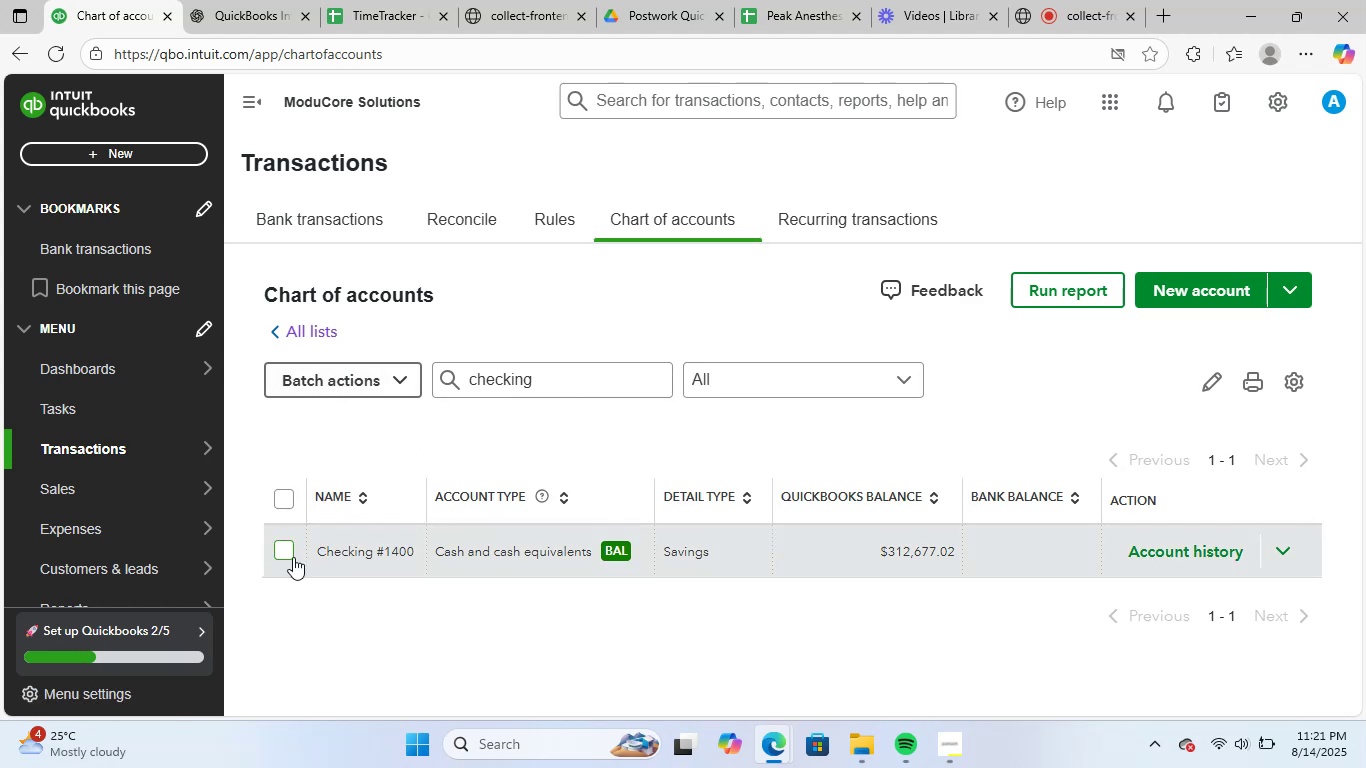 
left_click([281, 548])
 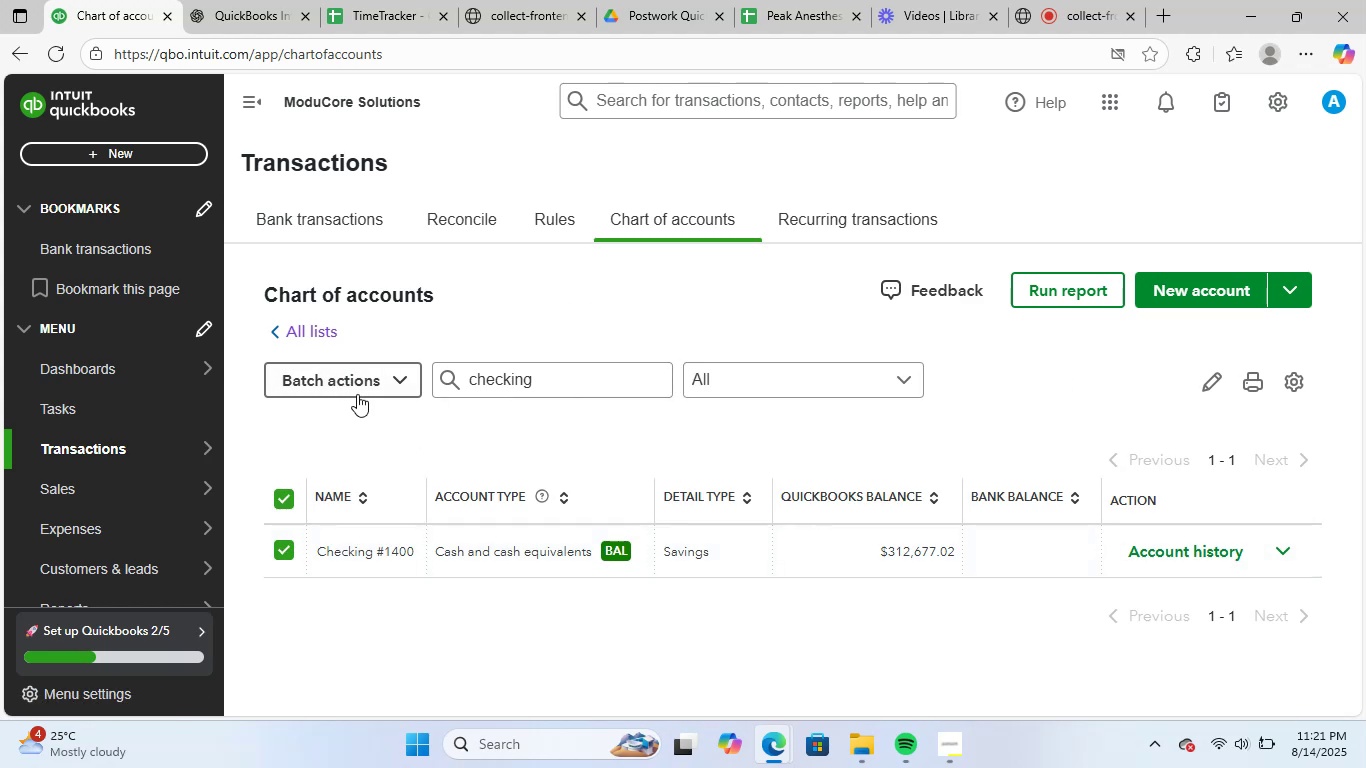 
left_click([364, 383])
 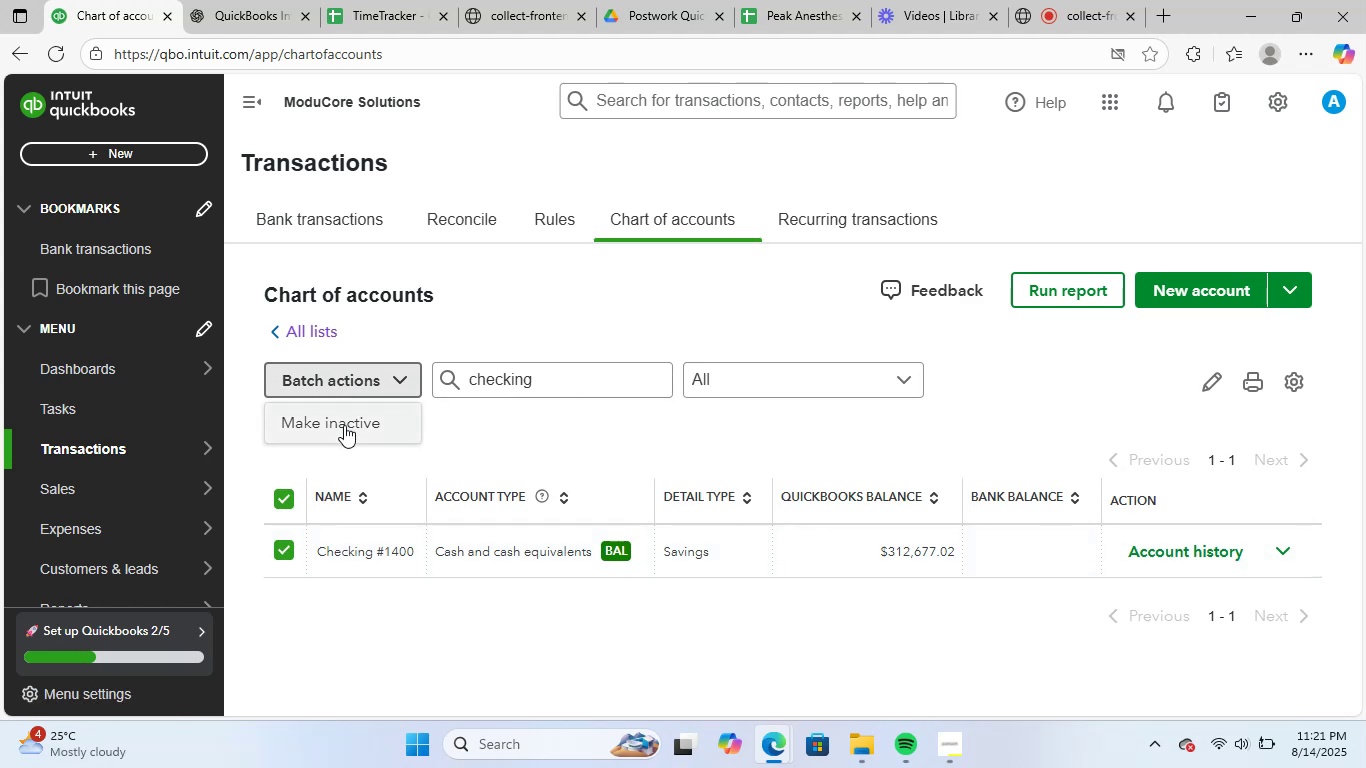 
left_click([344, 425])
 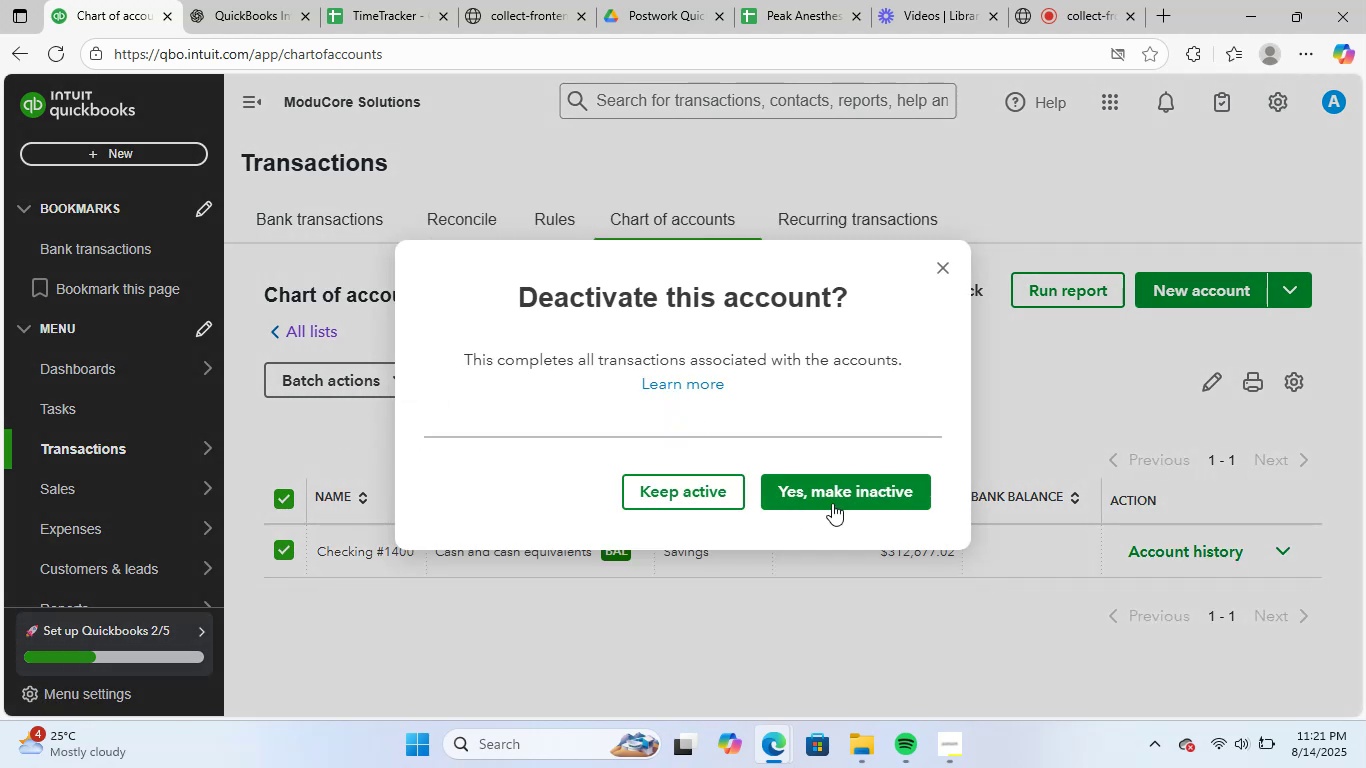 
left_click([841, 491])
 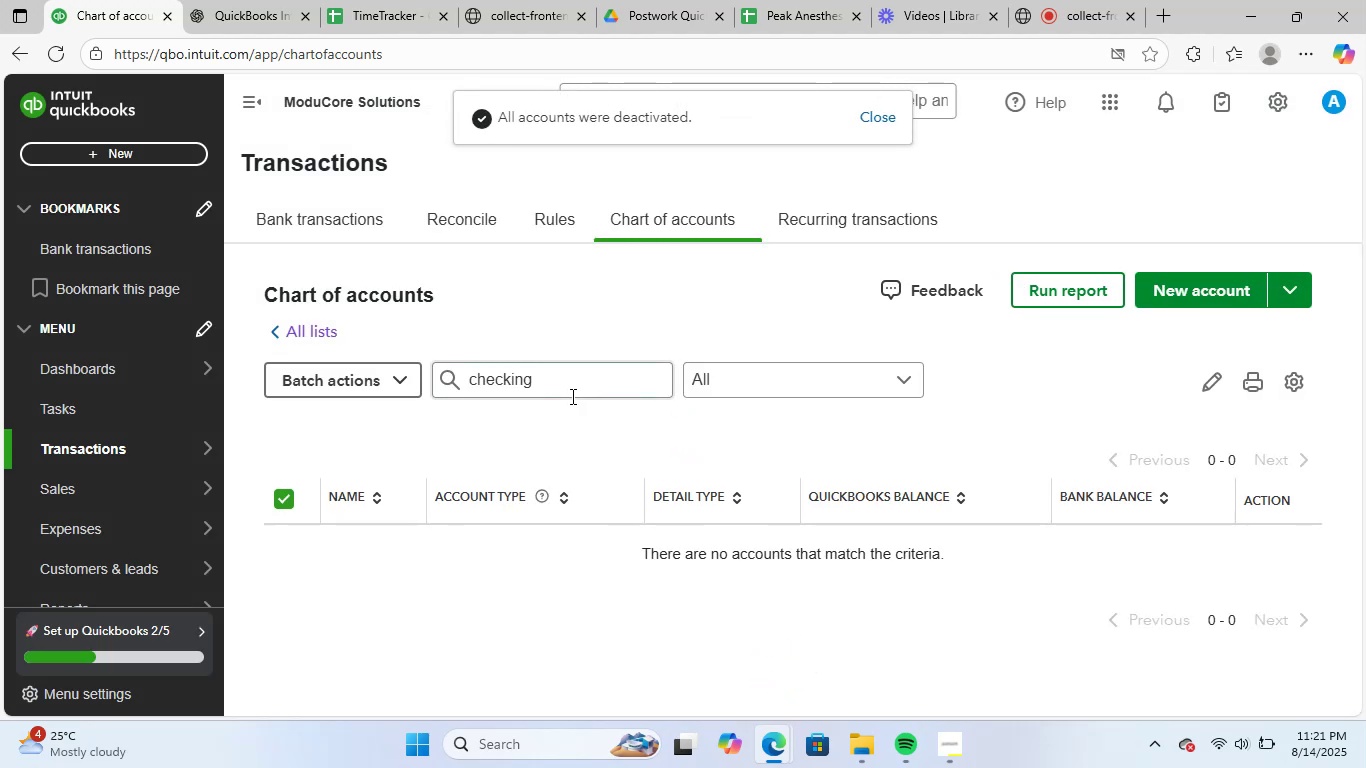 
left_click_drag(start_coordinate=[573, 378], to_coordinate=[407, 368])
 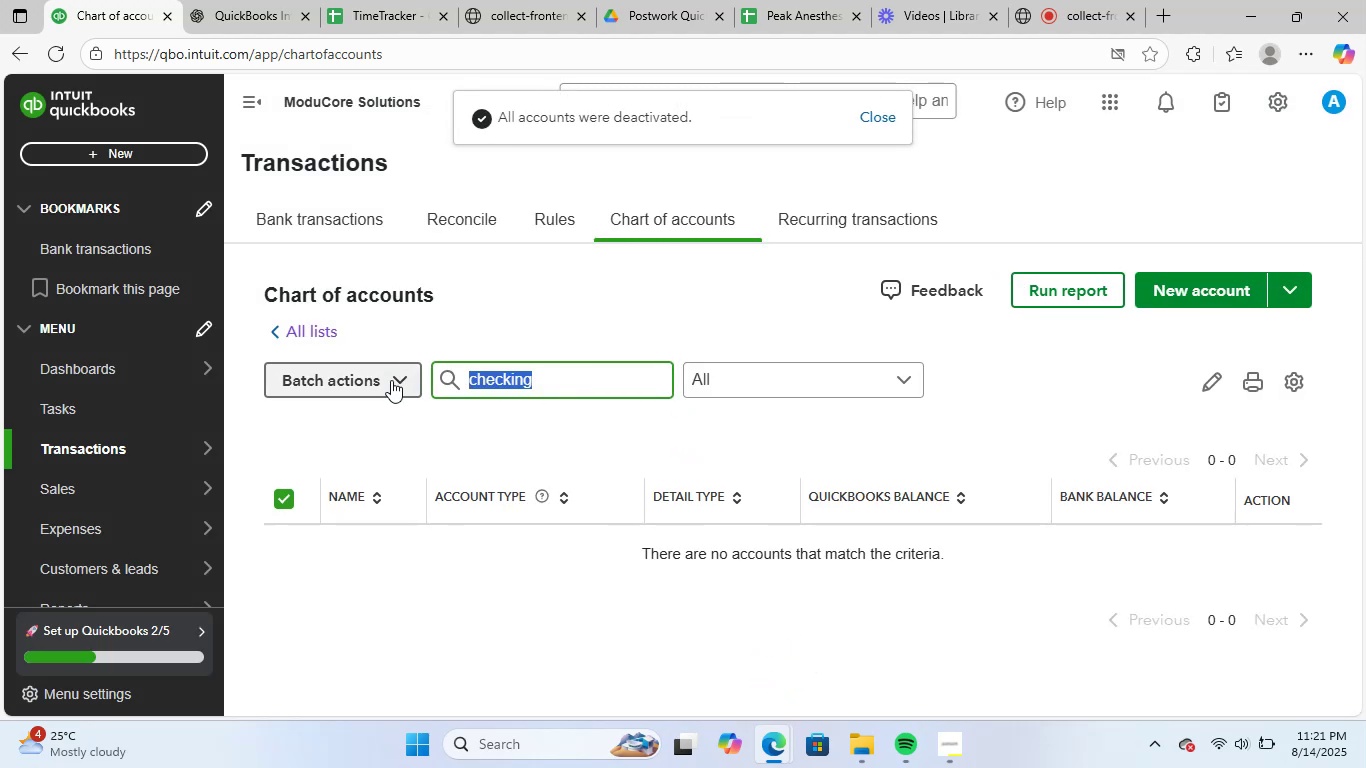 
key(Backspace)
type(cc)
 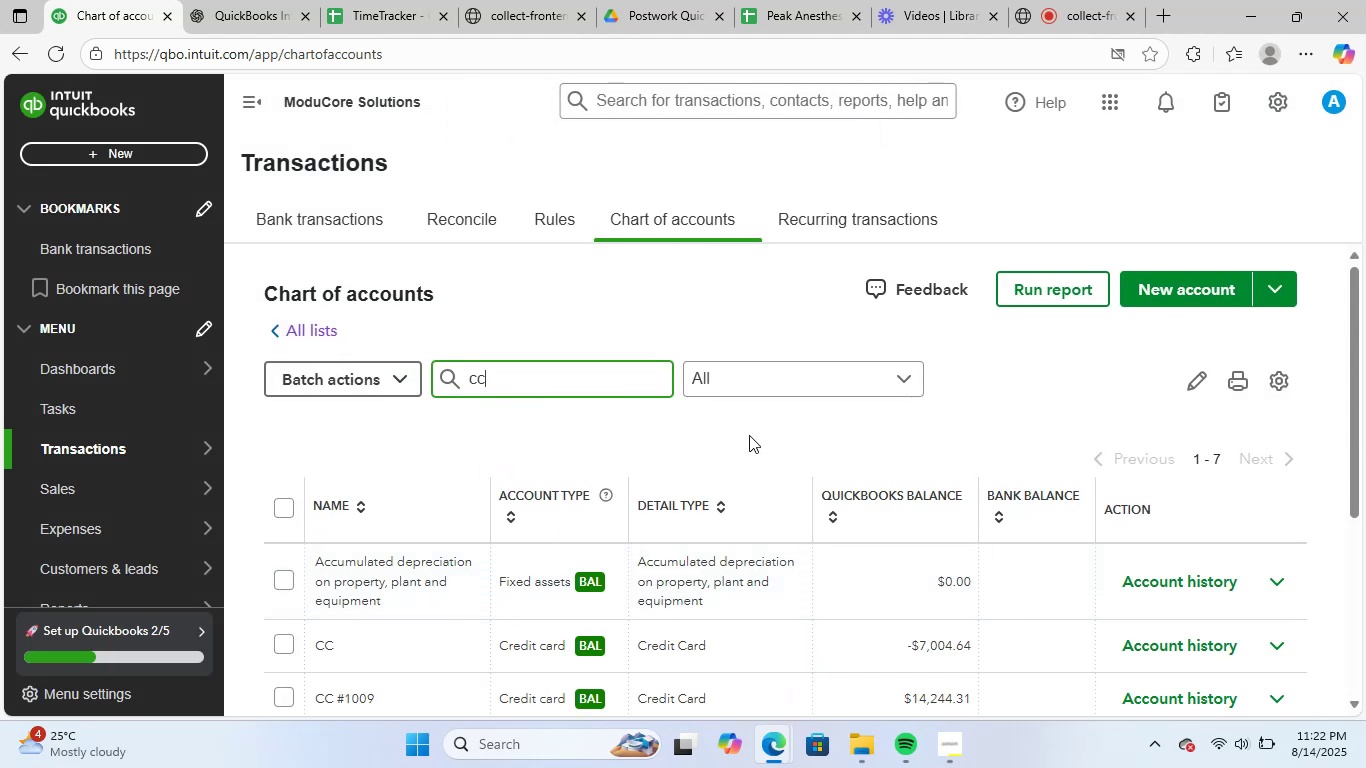 
scroll: coordinate [697, 479], scroll_direction: down, amount: 1.0
 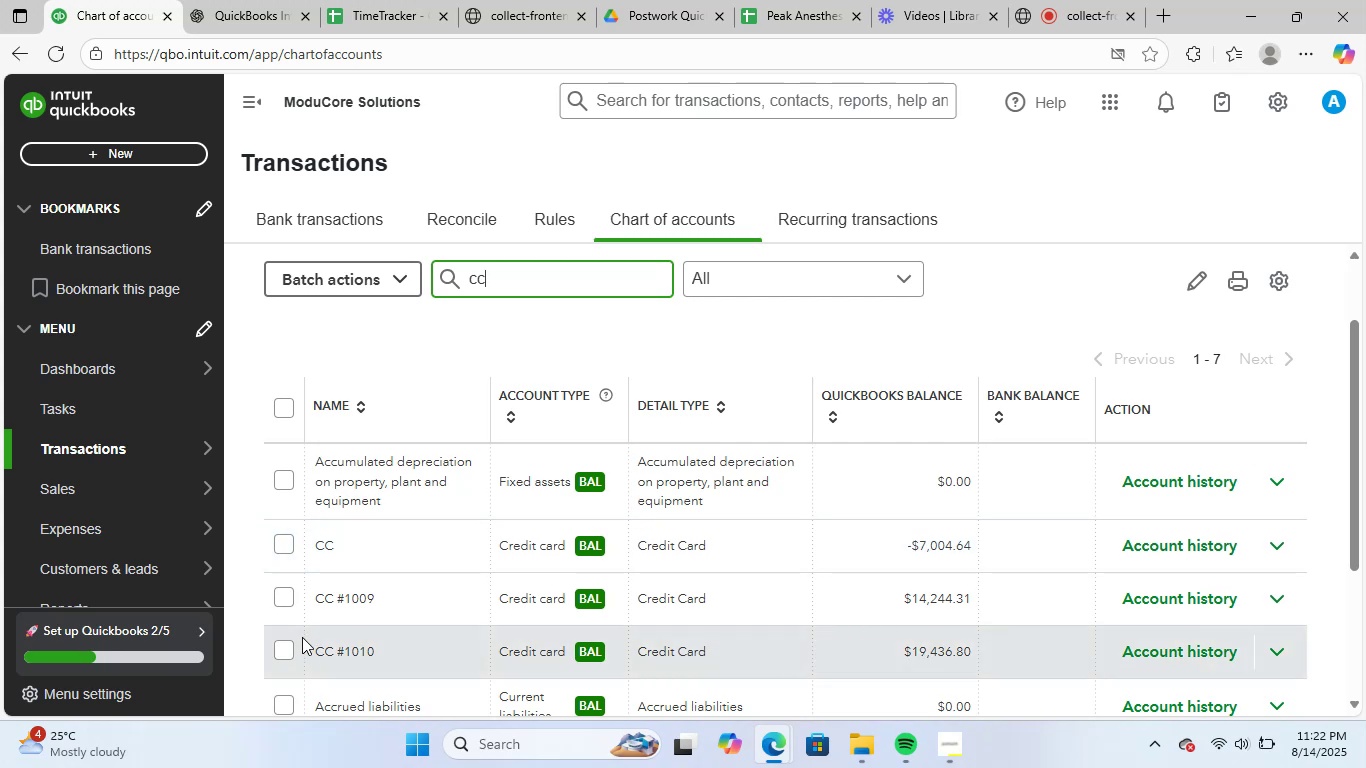 
left_click([281, 596])
 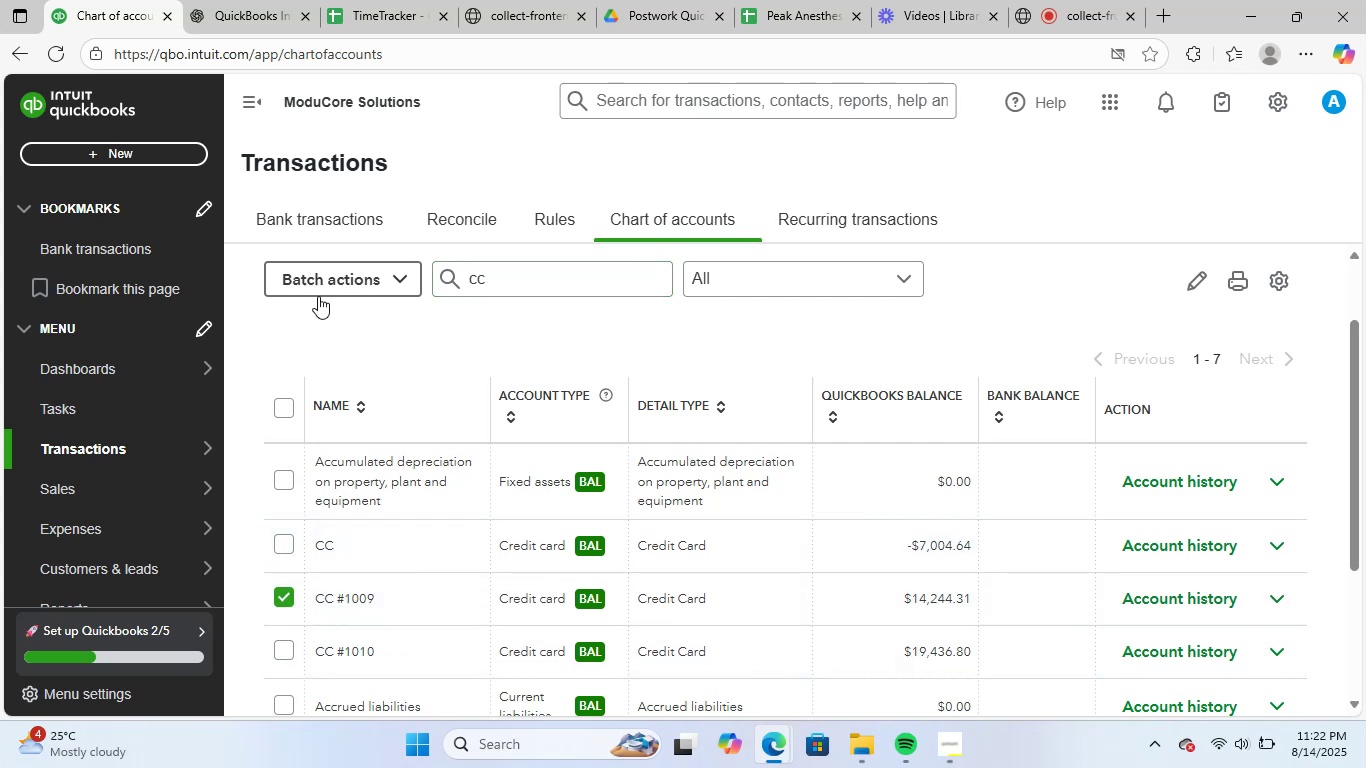 
left_click([344, 281])
 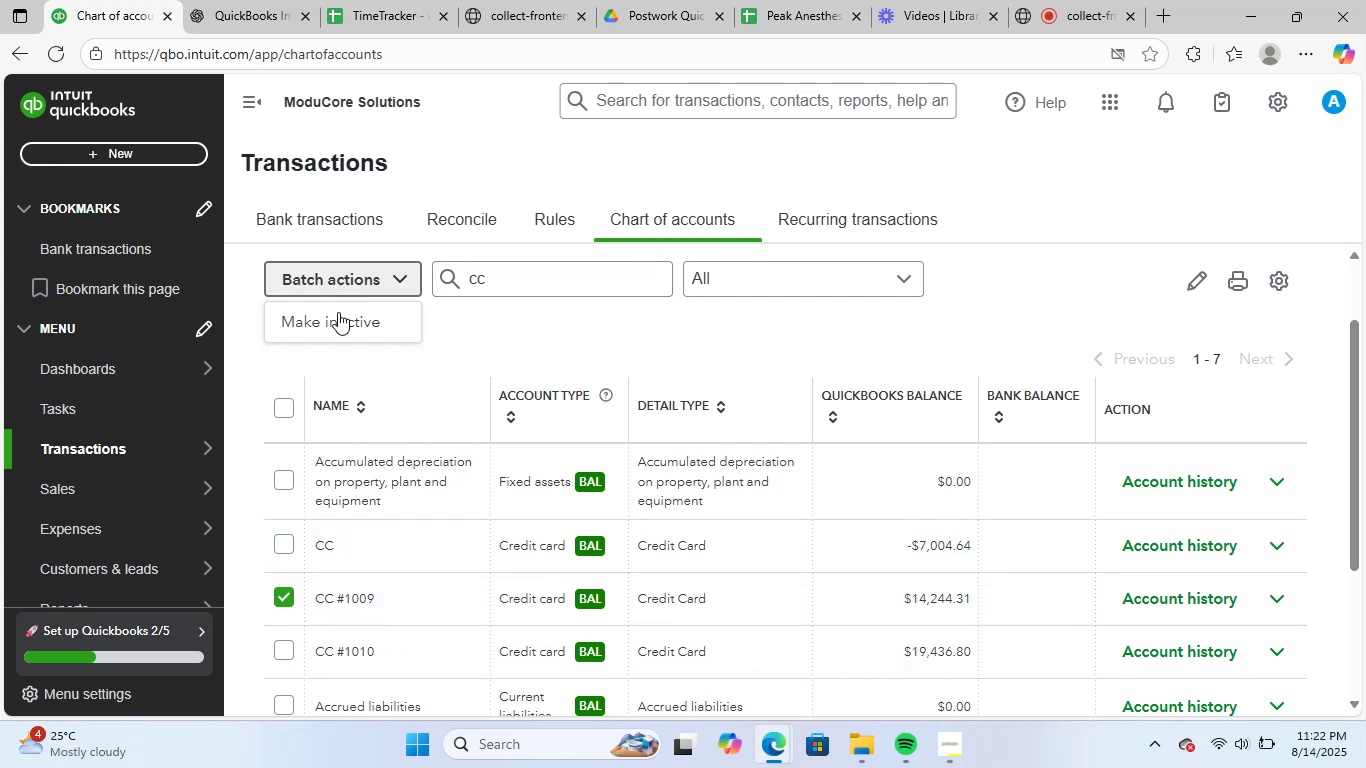 
left_click([331, 353])
 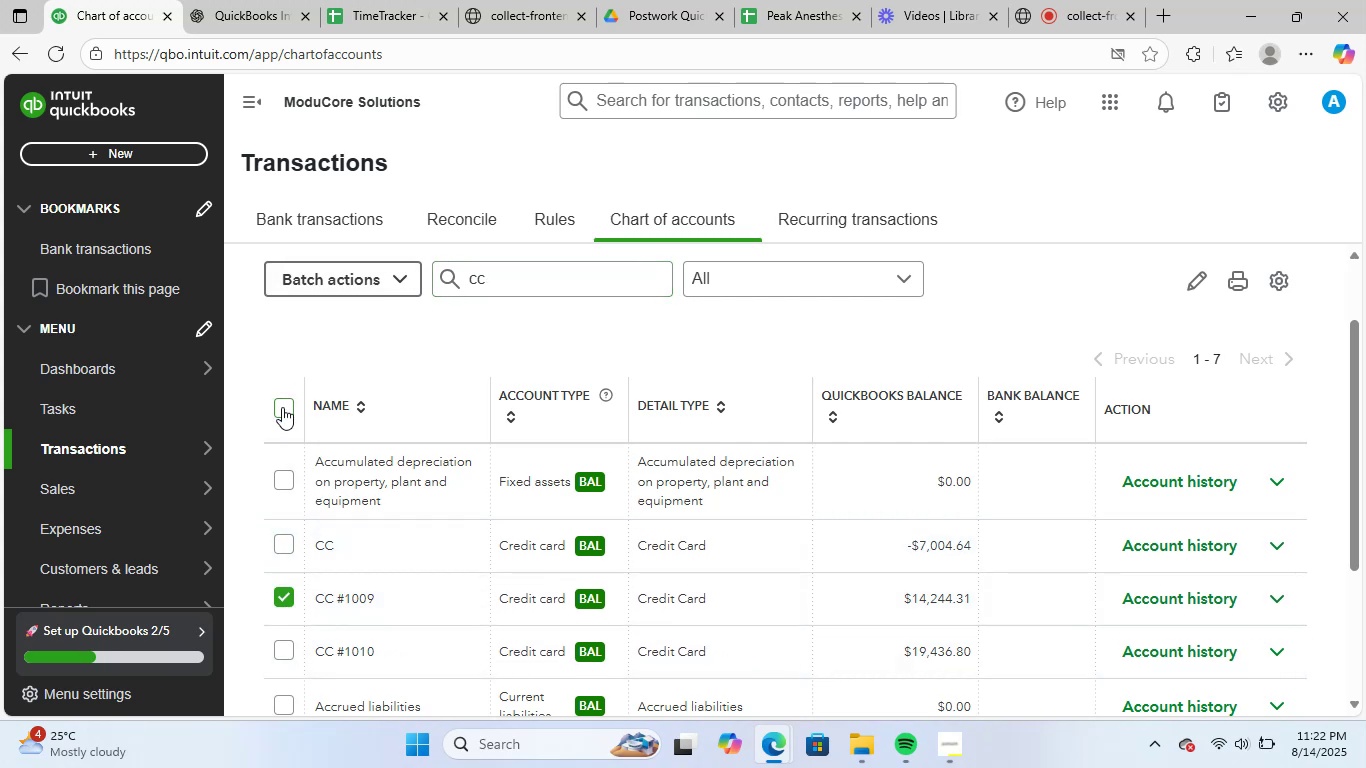 
left_click([286, 407])
 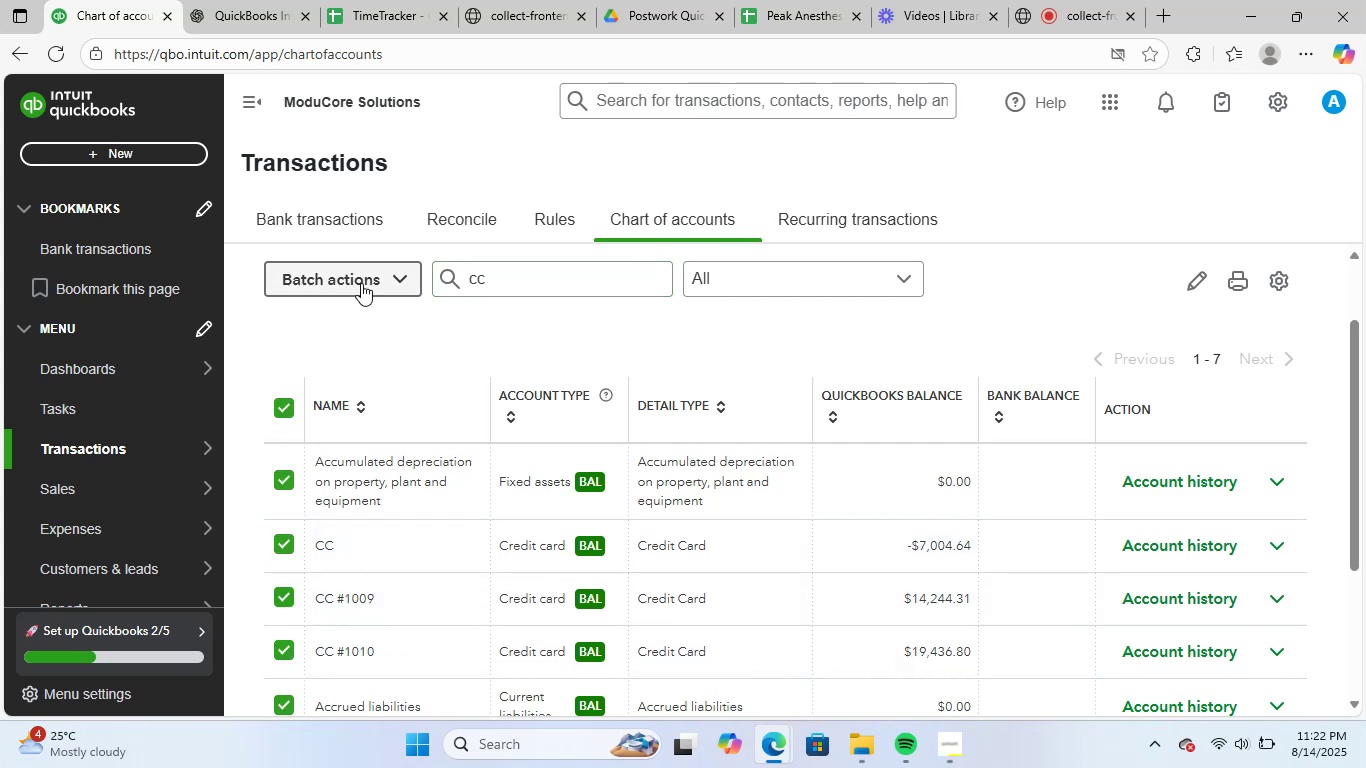 
left_click([362, 283])
 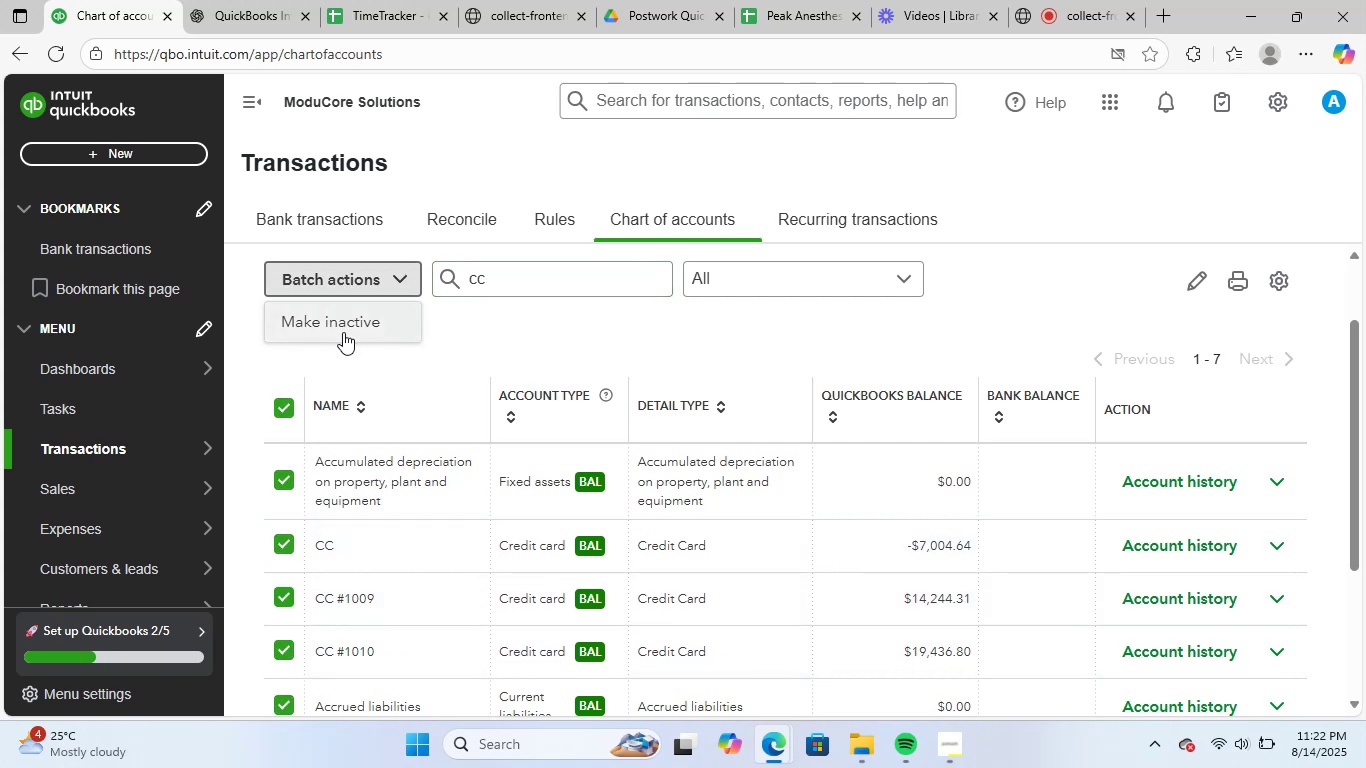 
left_click([348, 325])
 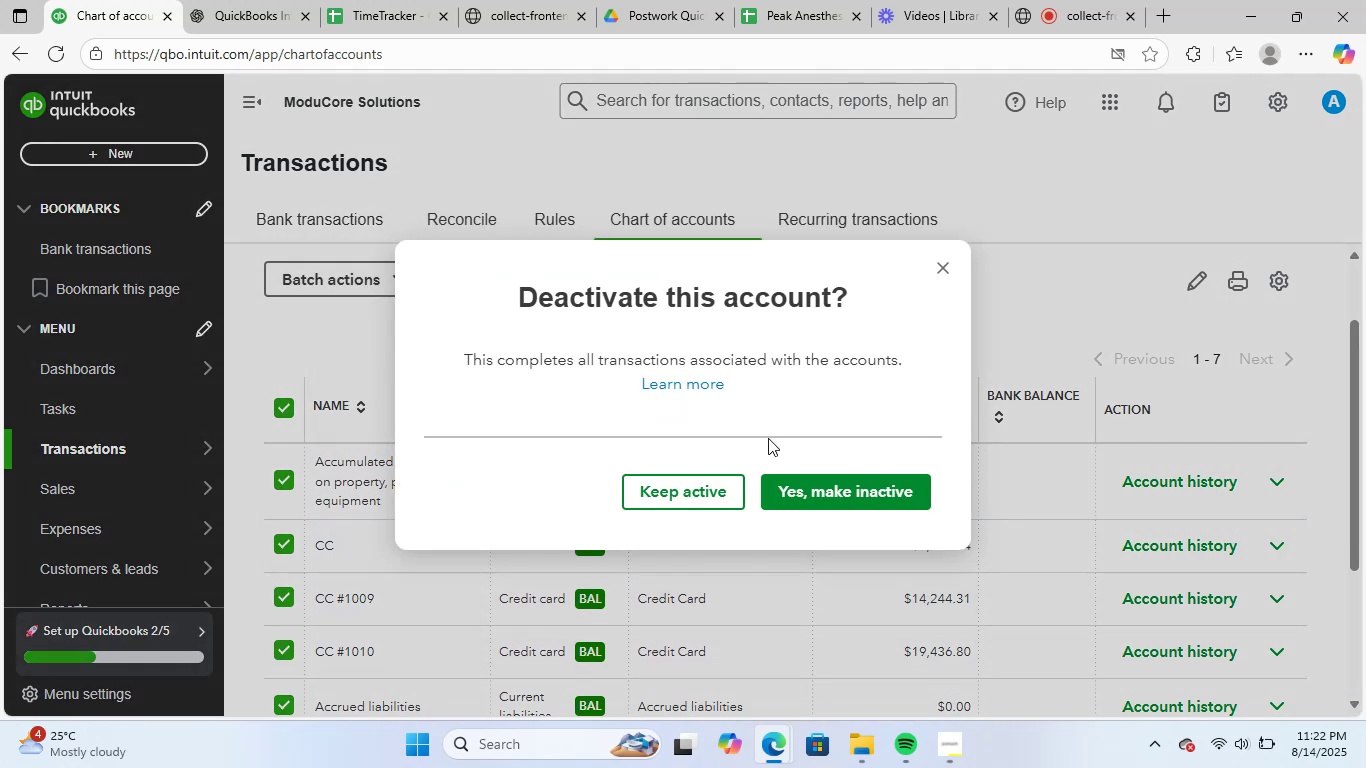 
left_click([824, 490])
 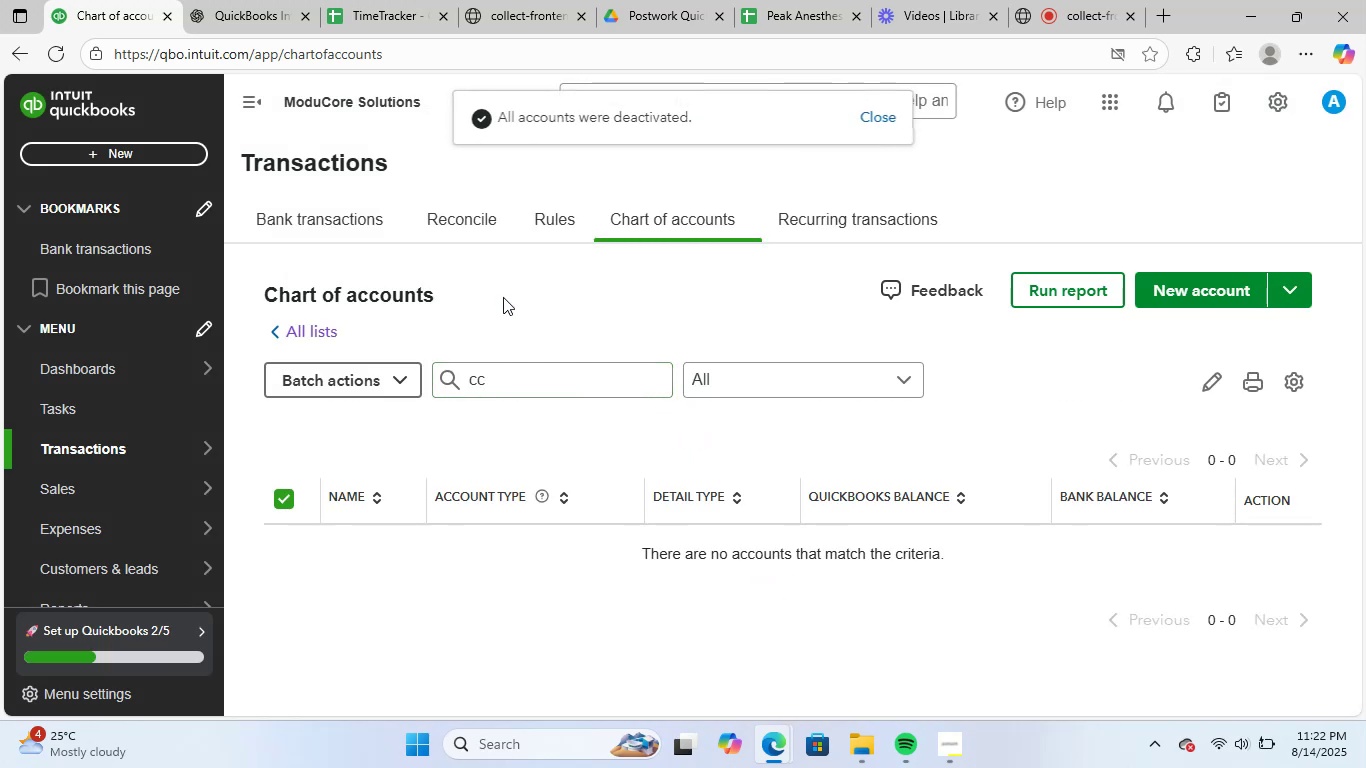 
scroll: coordinate [911, 517], scroll_direction: down, amount: 1.0
 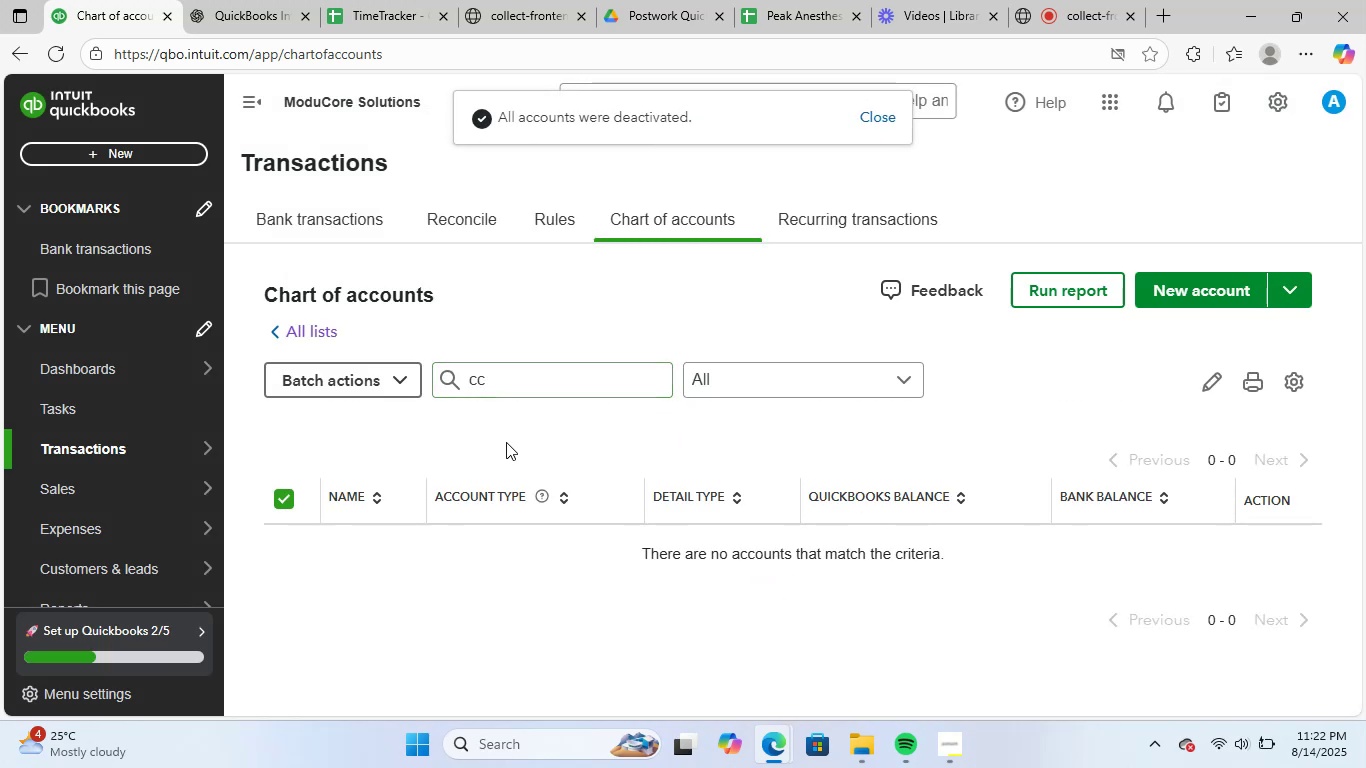 
left_click_drag(start_coordinate=[497, 385], to_coordinate=[411, 393])
 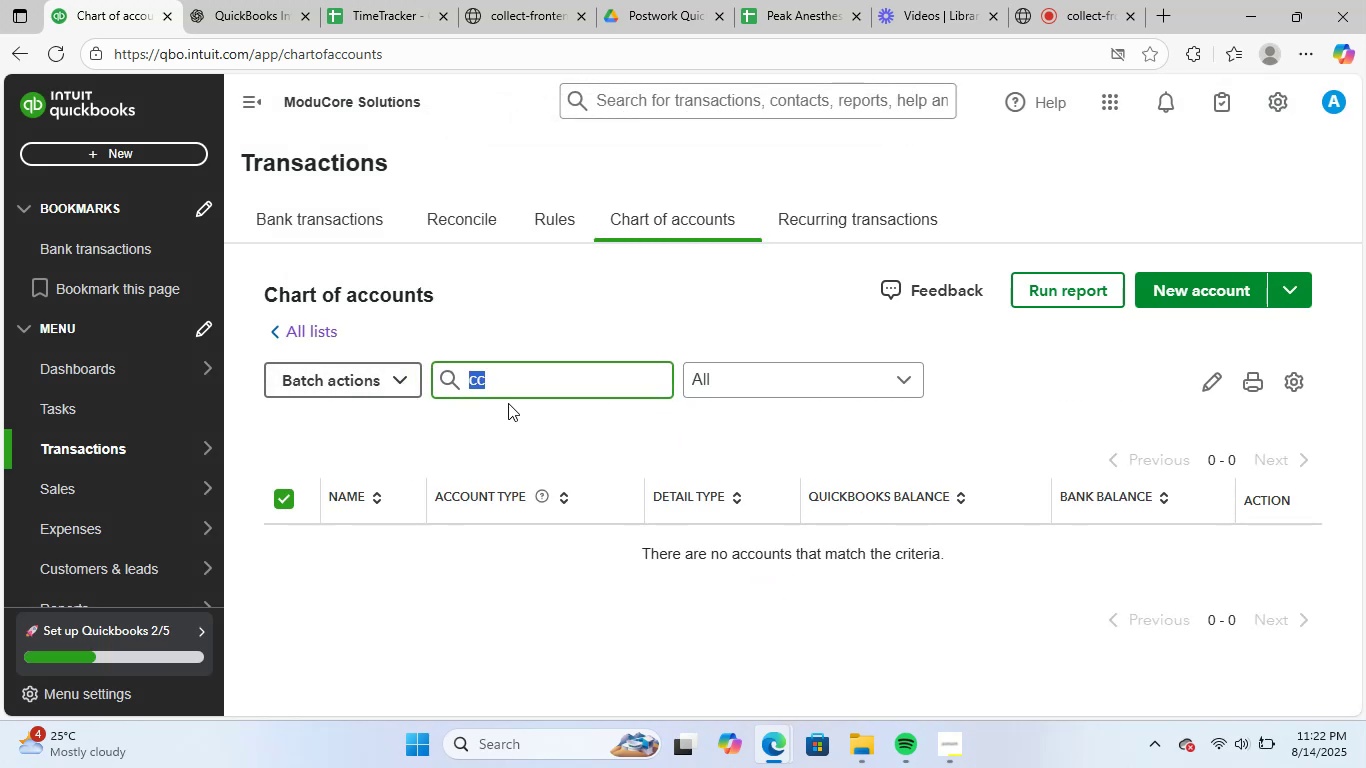 
key(Backspace)
 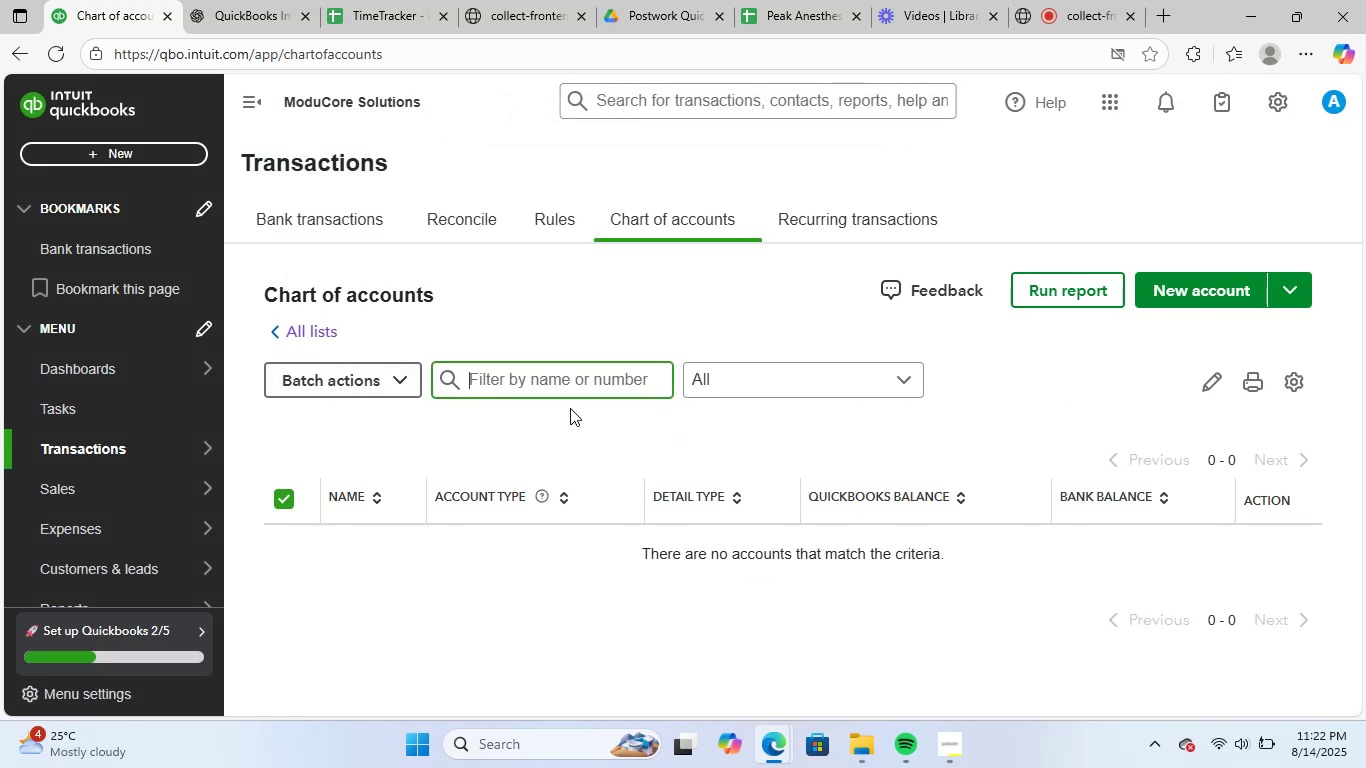 
left_click([570, 408])
 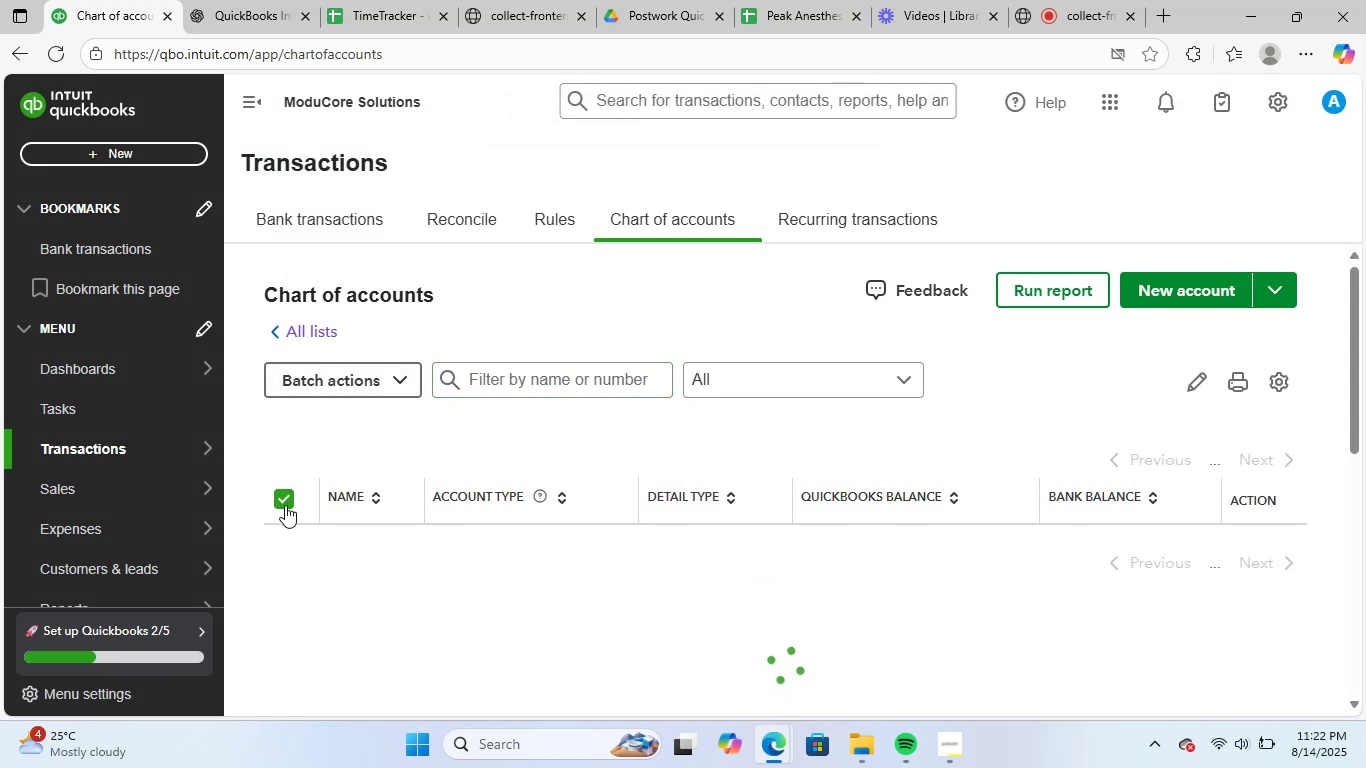 
left_click([289, 499])
 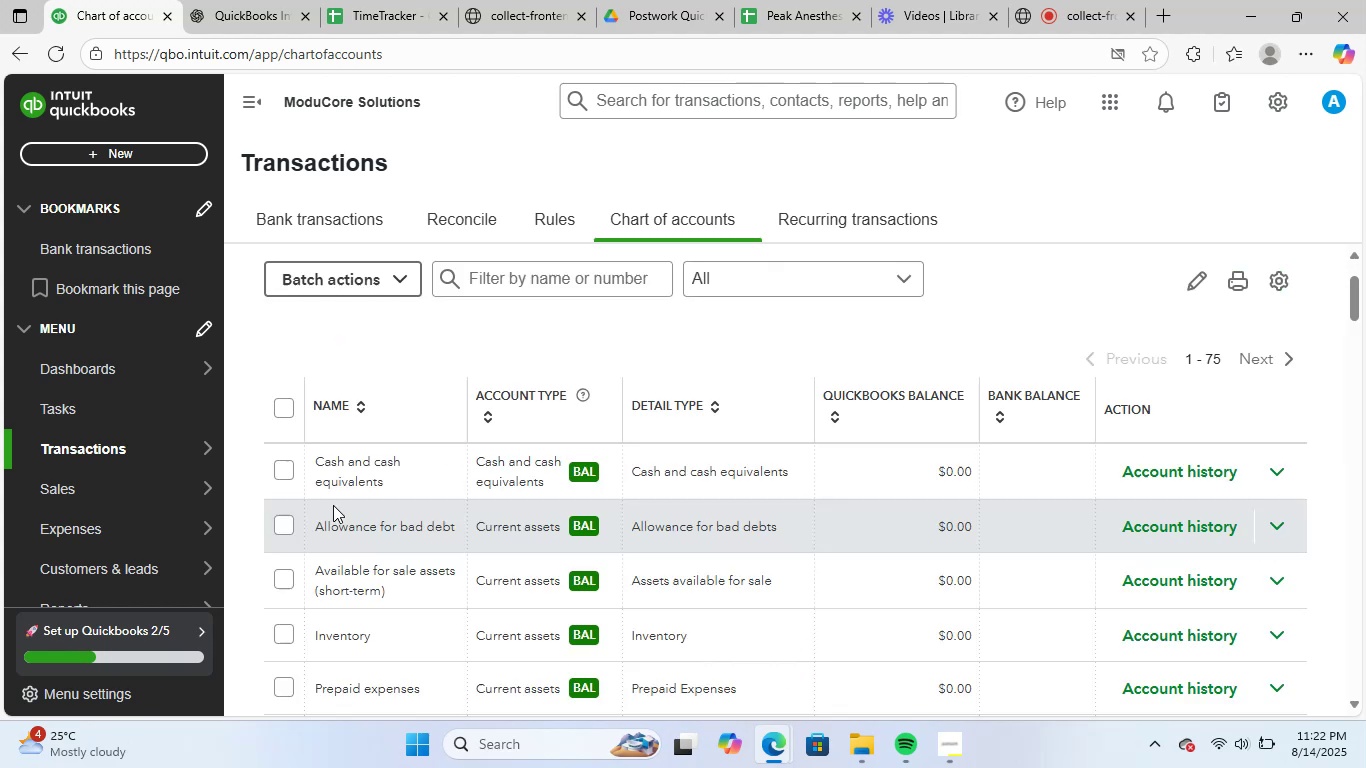 
scroll: coordinate [947, 574], scroll_direction: up, amount: 1.0
 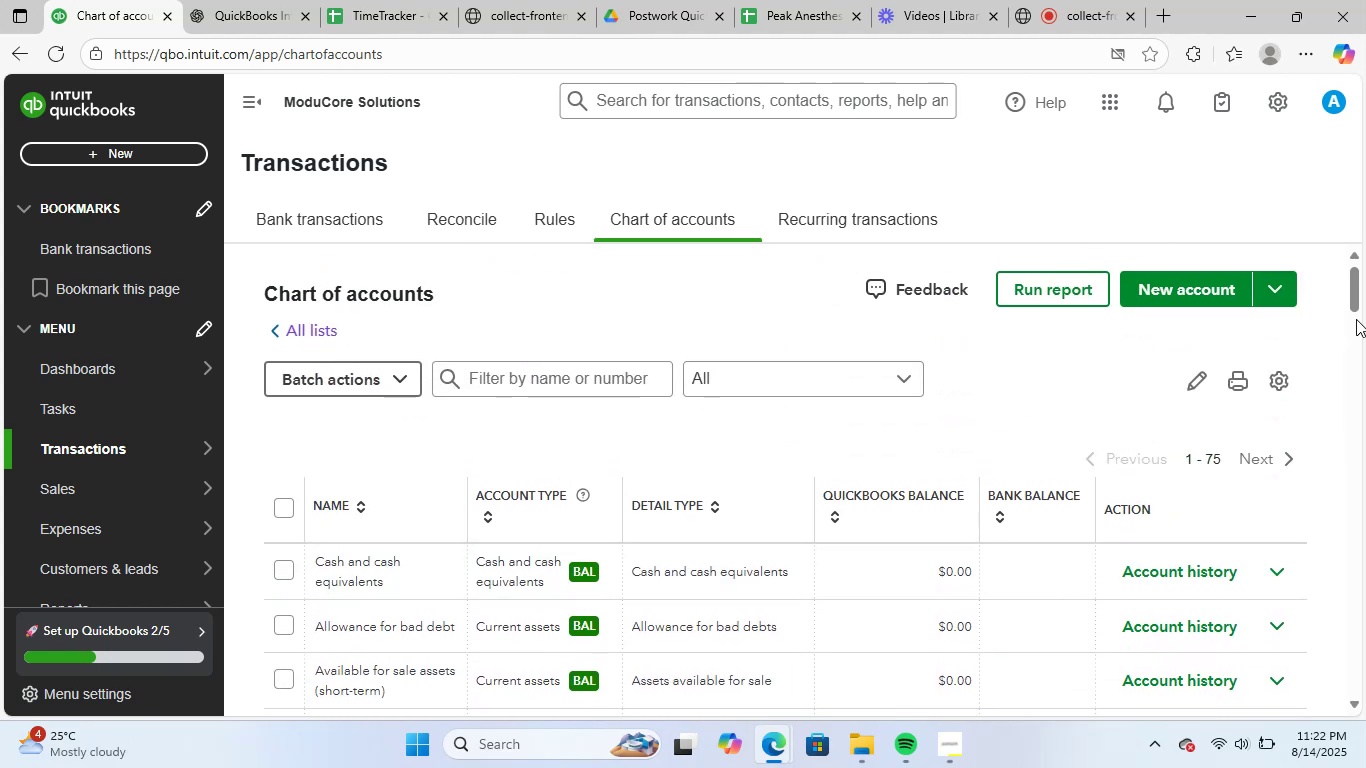 
left_click_drag(start_coordinate=[1356, 307], to_coordinate=[1279, 310])
 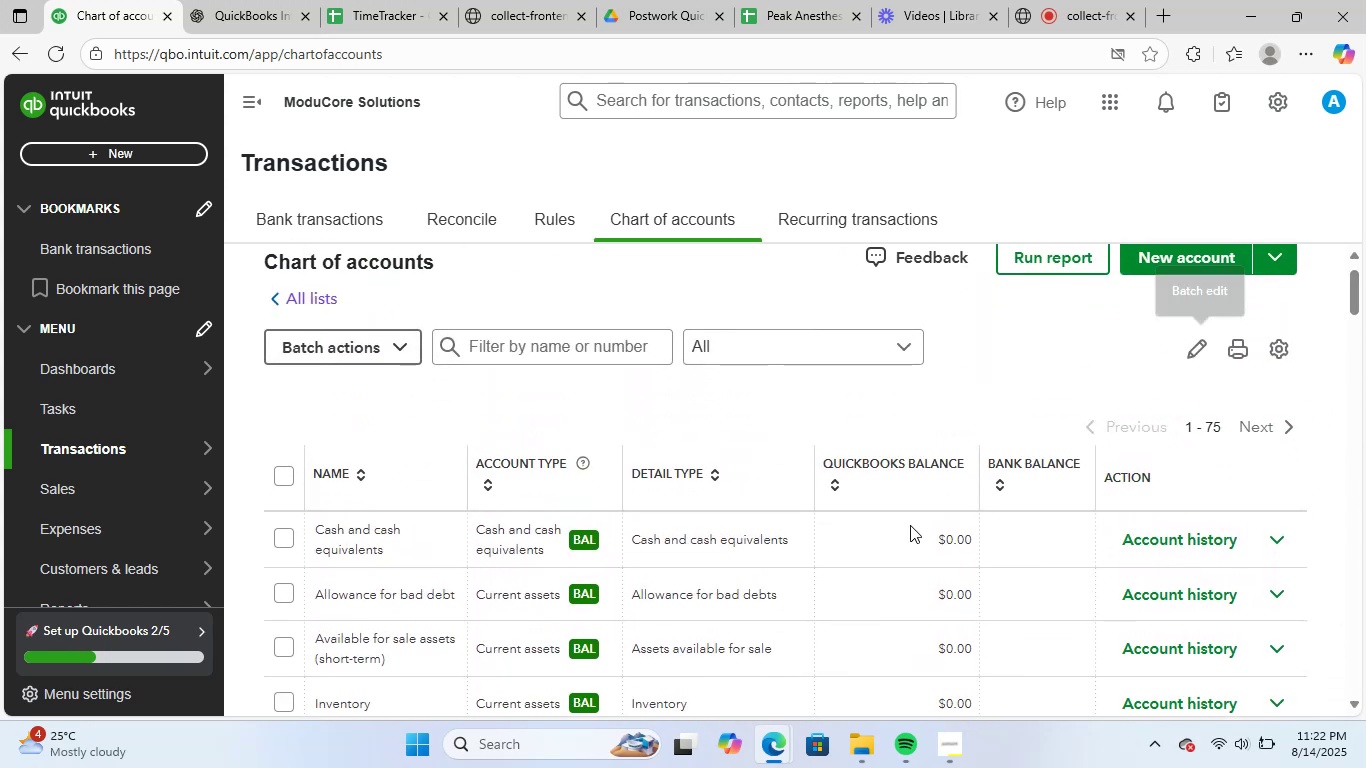 
scroll: coordinate [869, 523], scroll_direction: down, amount: 10.0
 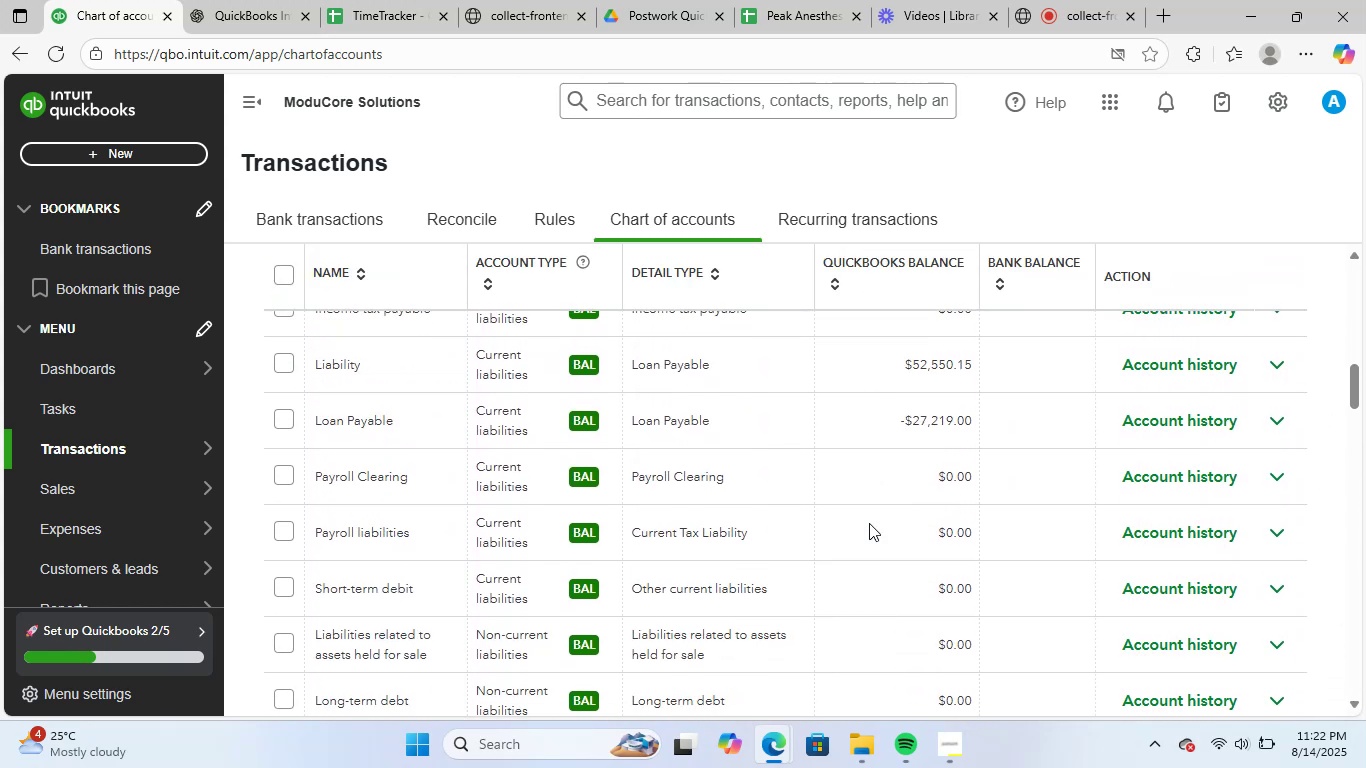 
scroll: coordinate [869, 523], scroll_direction: up, amount: 2.0
 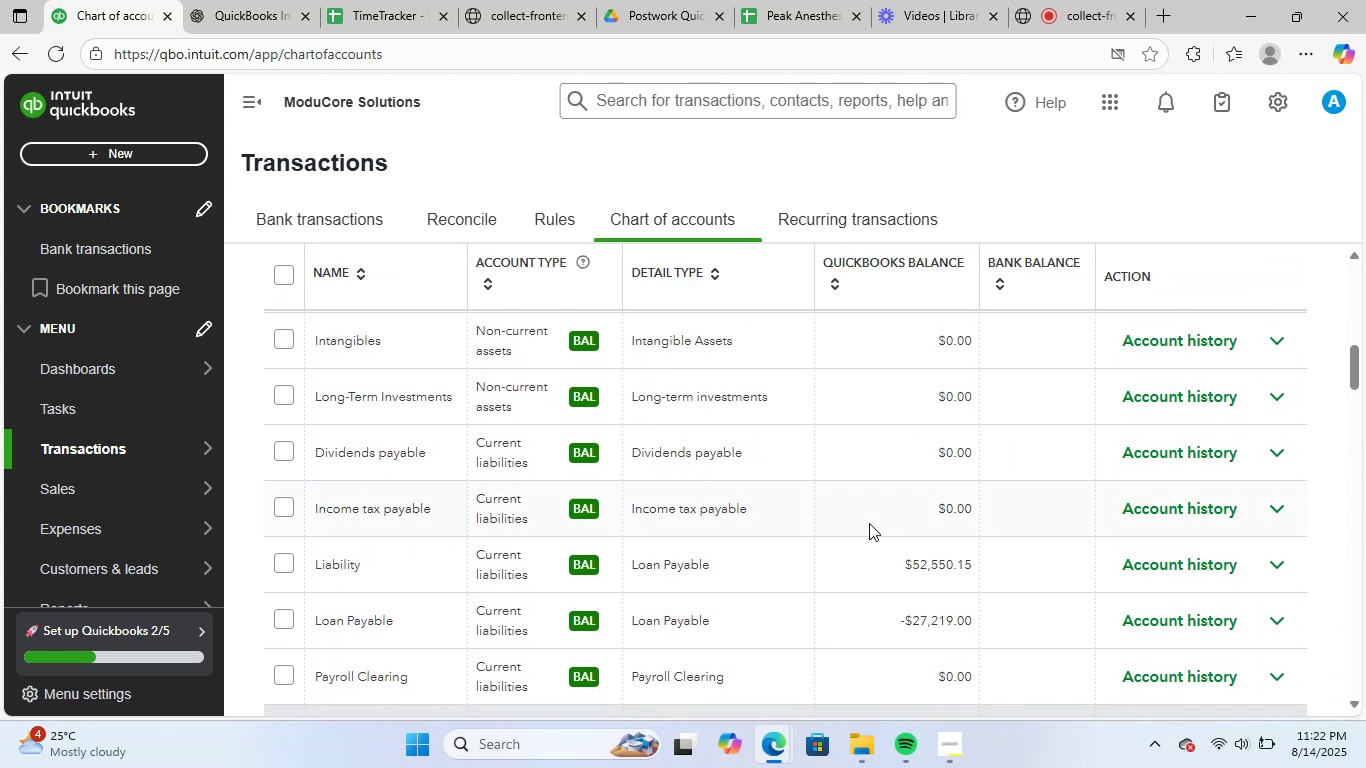 
scroll: coordinate [869, 523], scroll_direction: down, amount: 1.0
 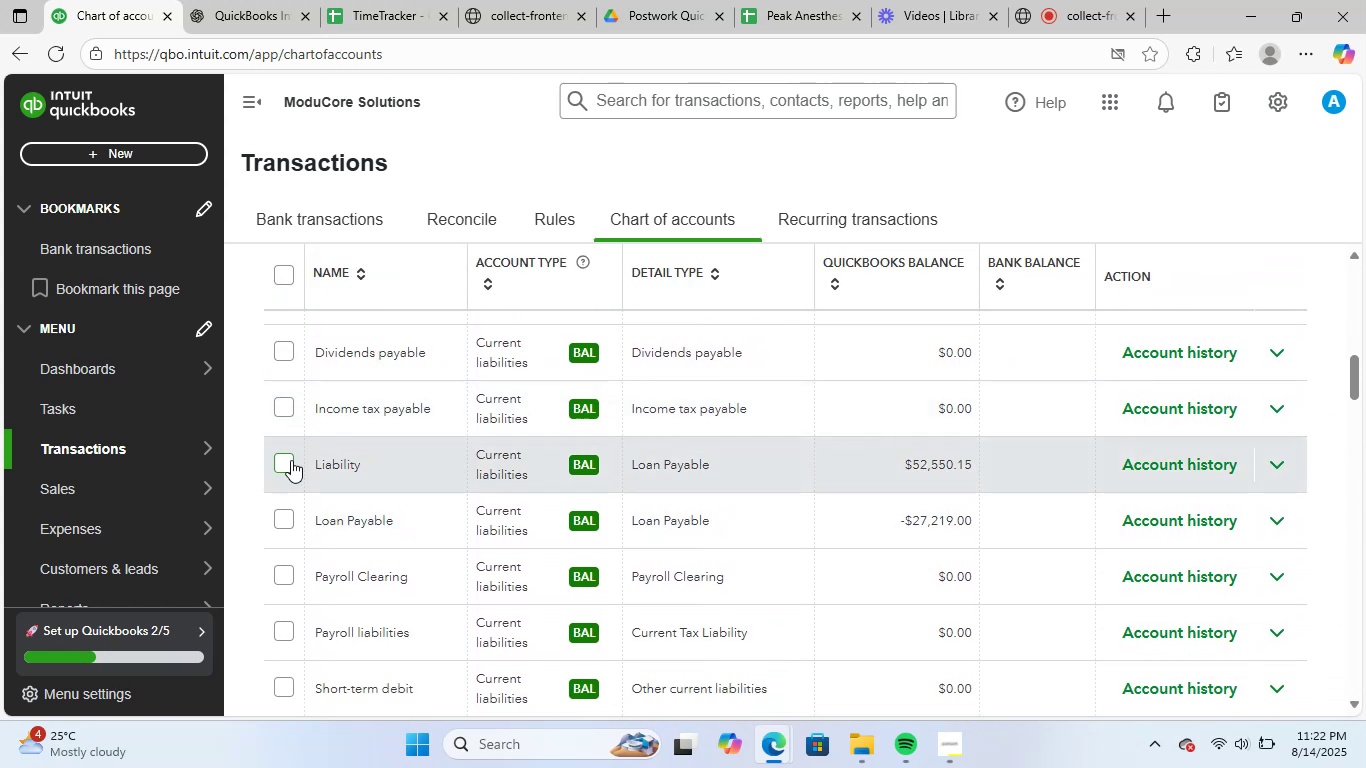 
left_click([288, 462])
 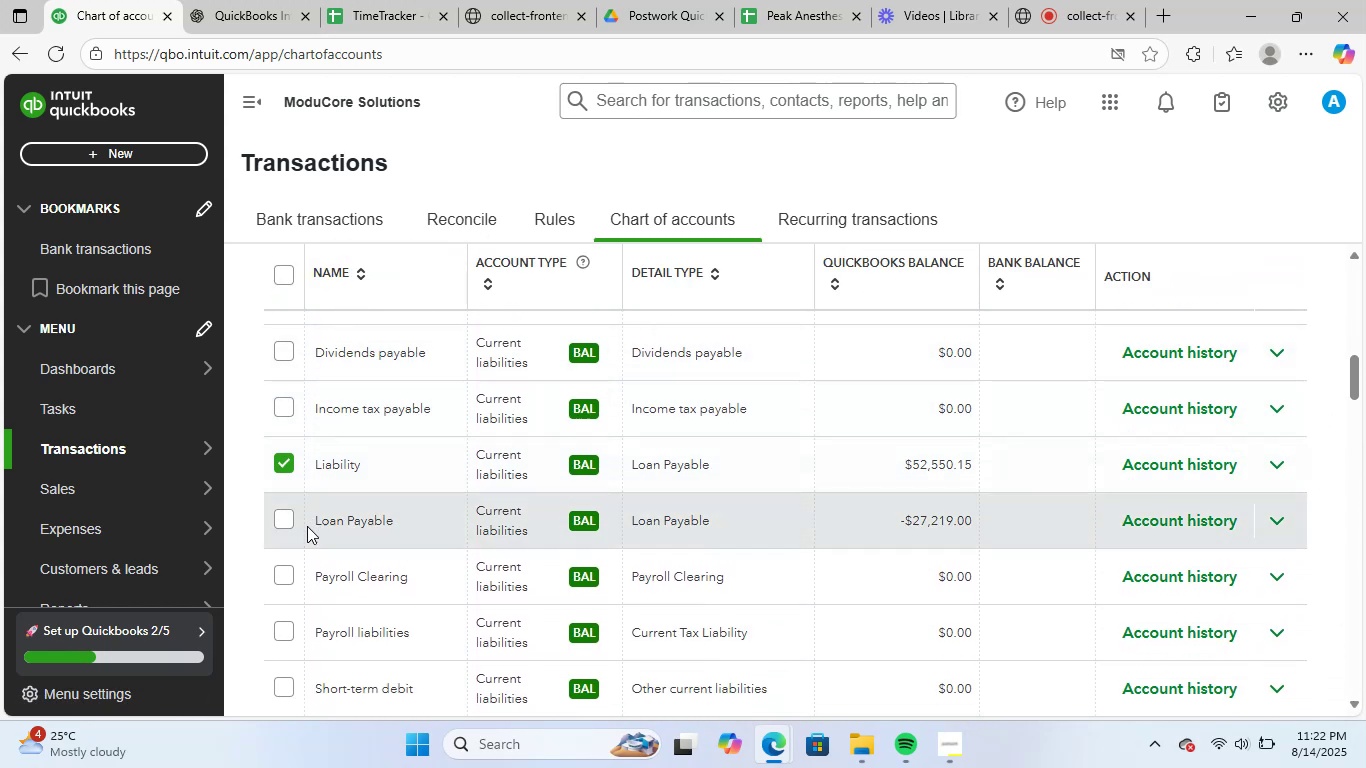 
left_click([288, 520])
 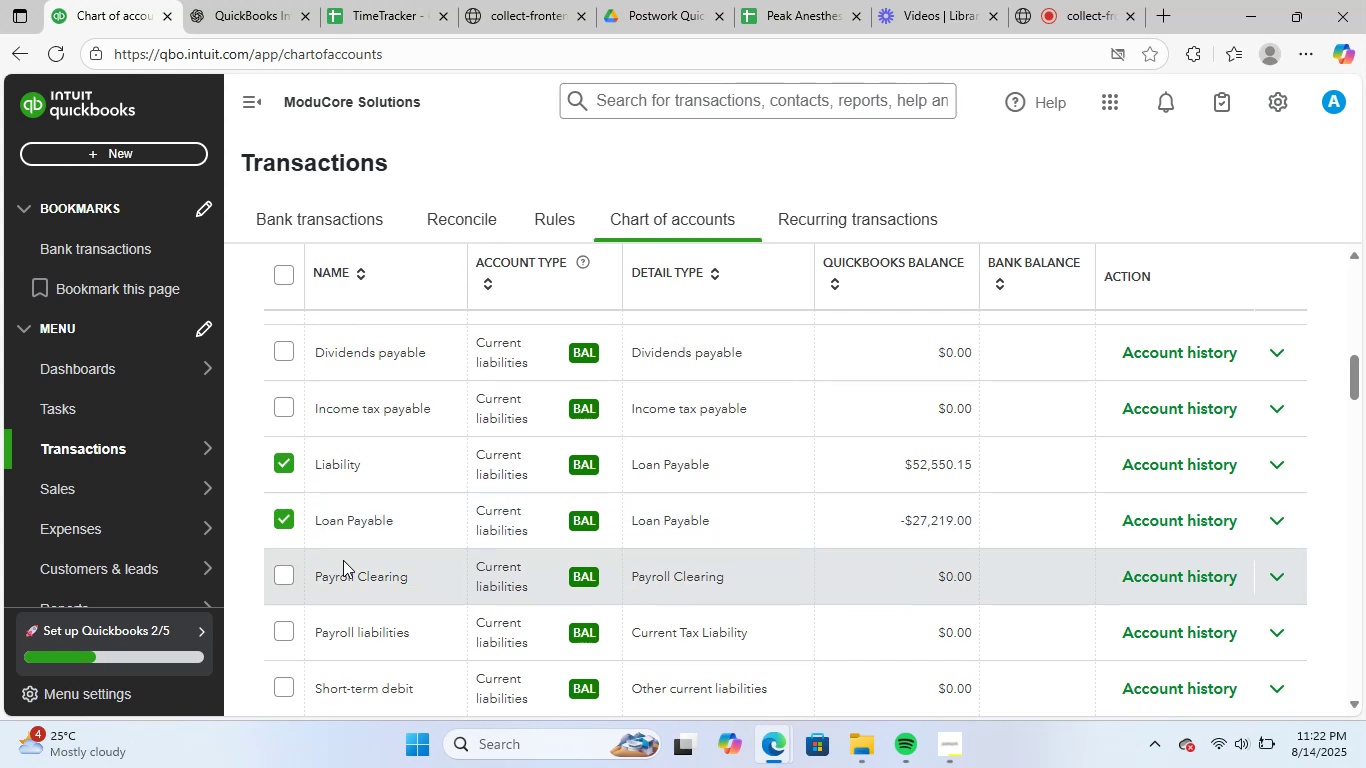 
scroll: coordinate [343, 561], scroll_direction: down, amount: 2.0
 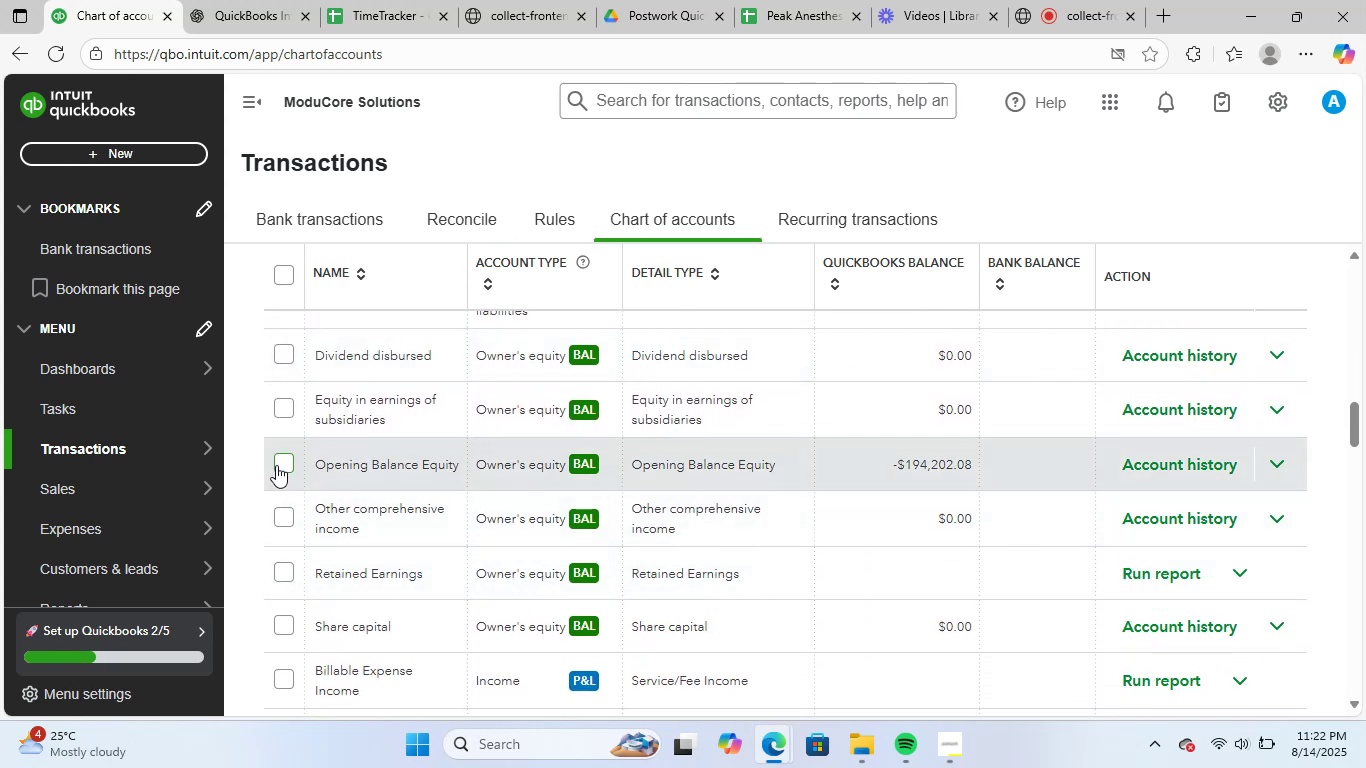 
left_click([281, 463])
 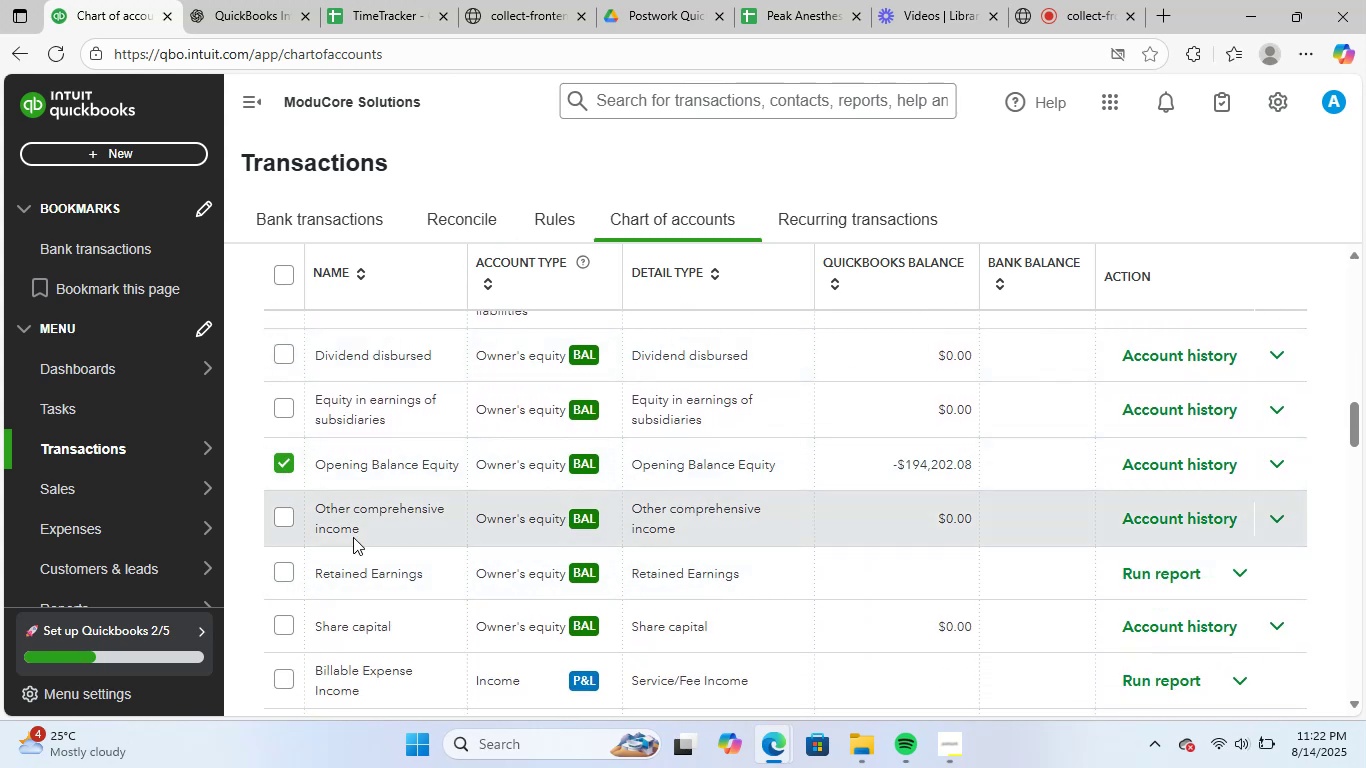 
scroll: coordinate [1342, 651], scroll_direction: down, amount: 32.0
 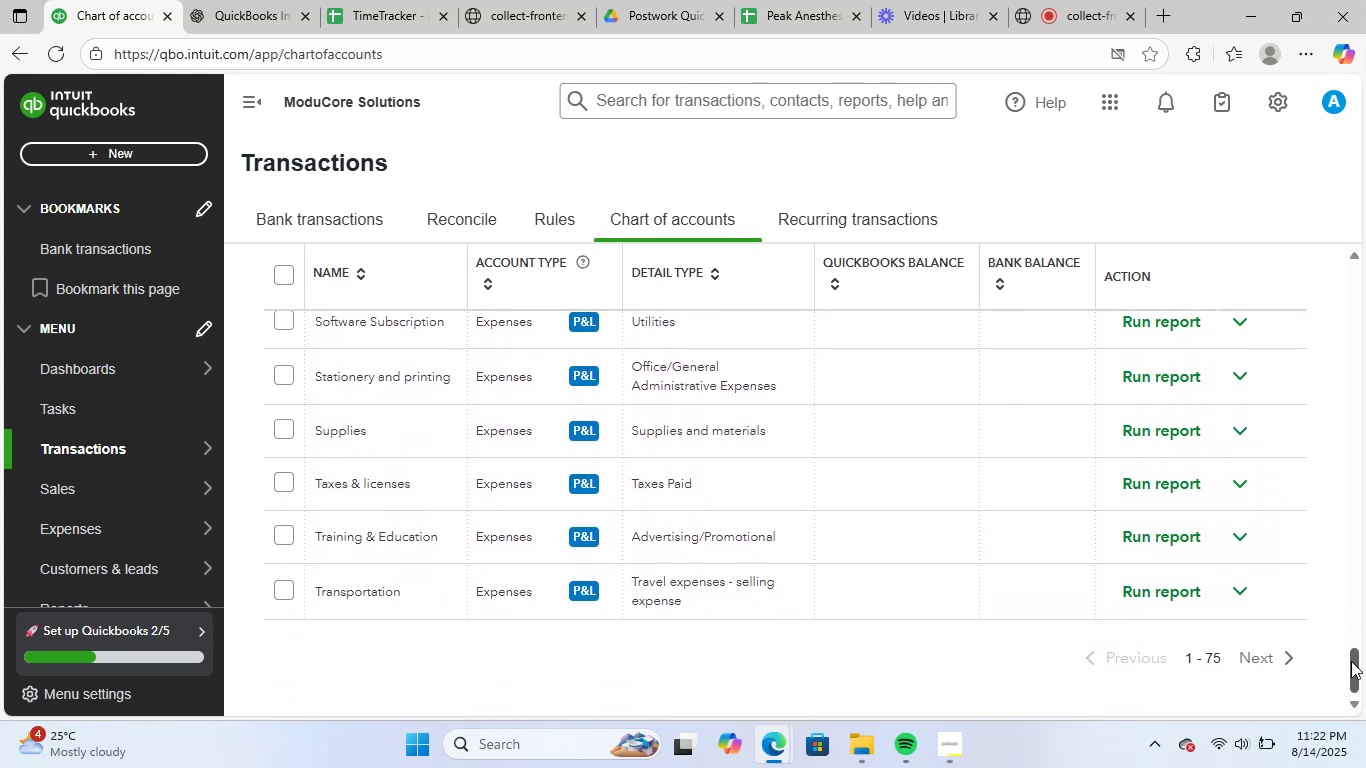 
left_click_drag(start_coordinate=[1354, 663], to_coordinate=[1336, 132])
 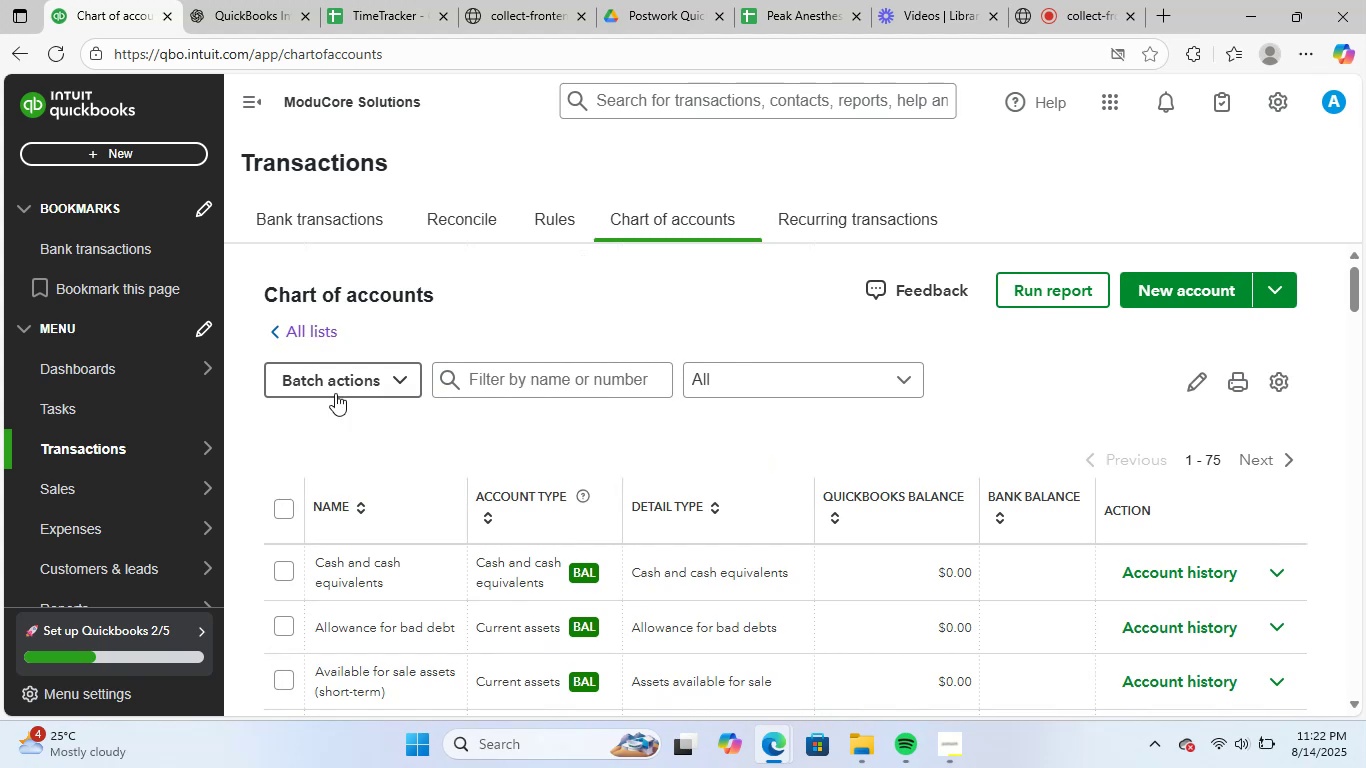 
left_click([342, 387])
 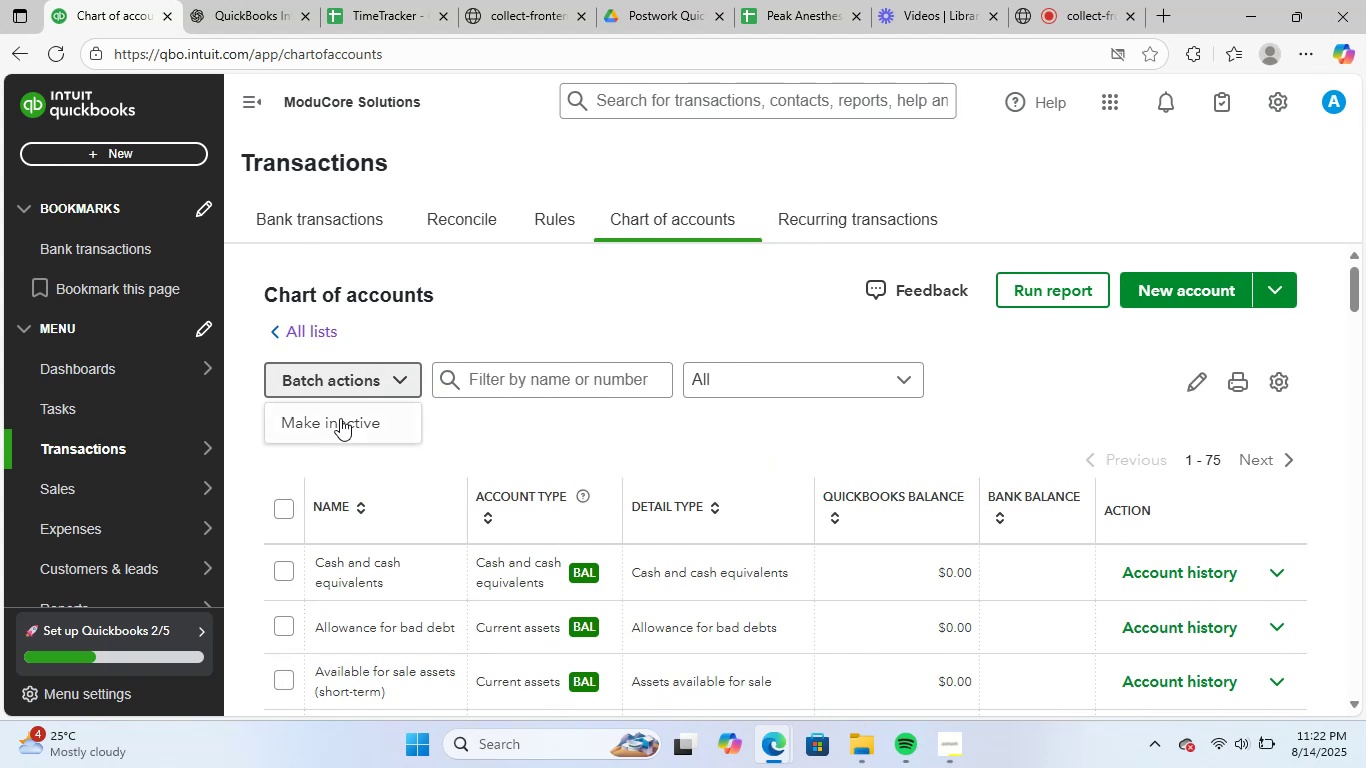 
left_click([340, 421])
 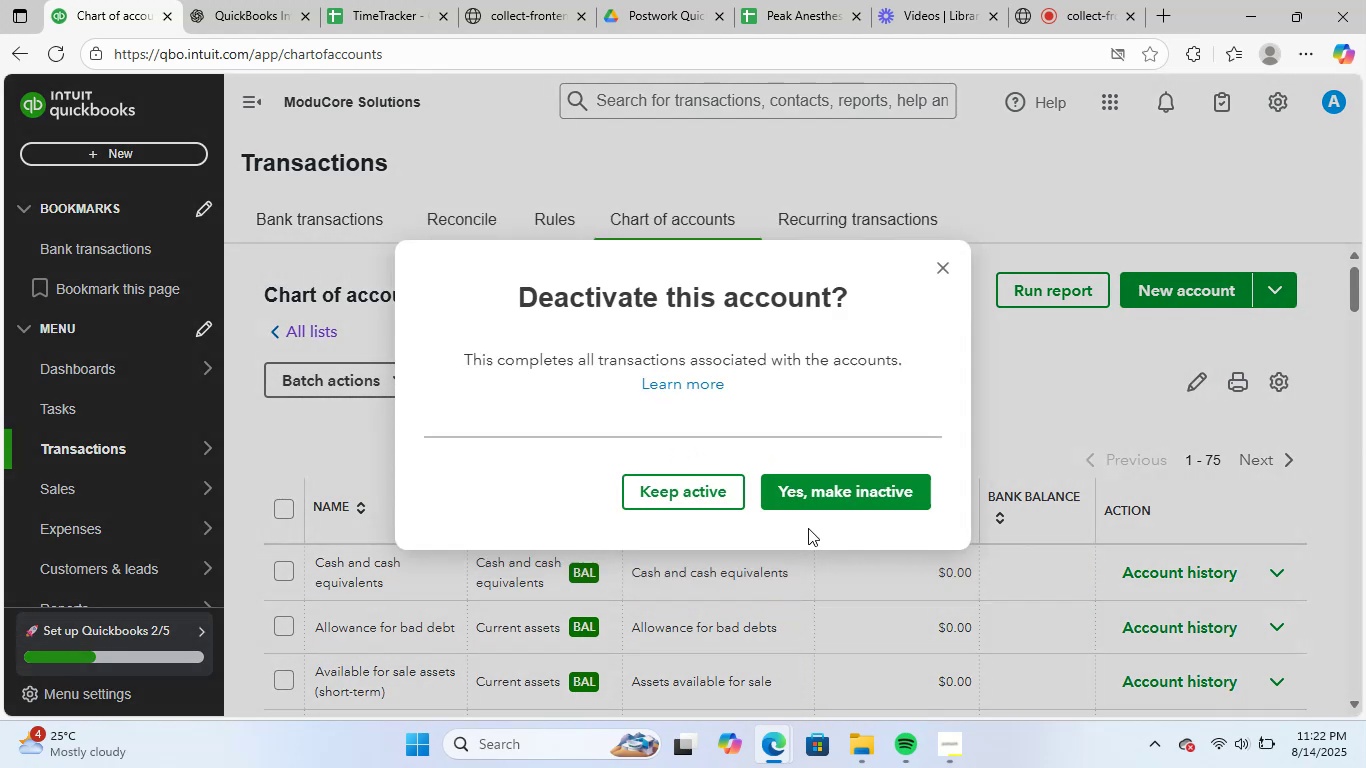 
left_click([856, 491])
 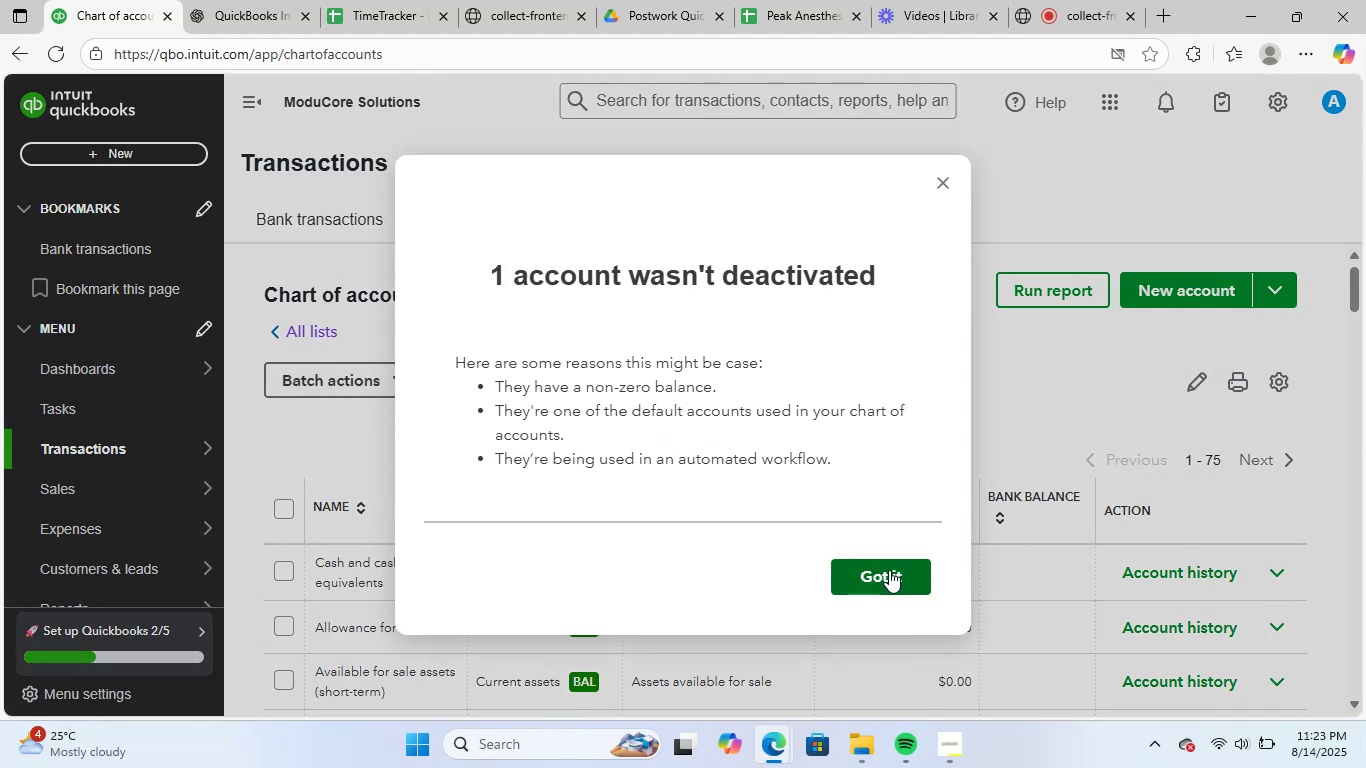 
wait(6.25)
 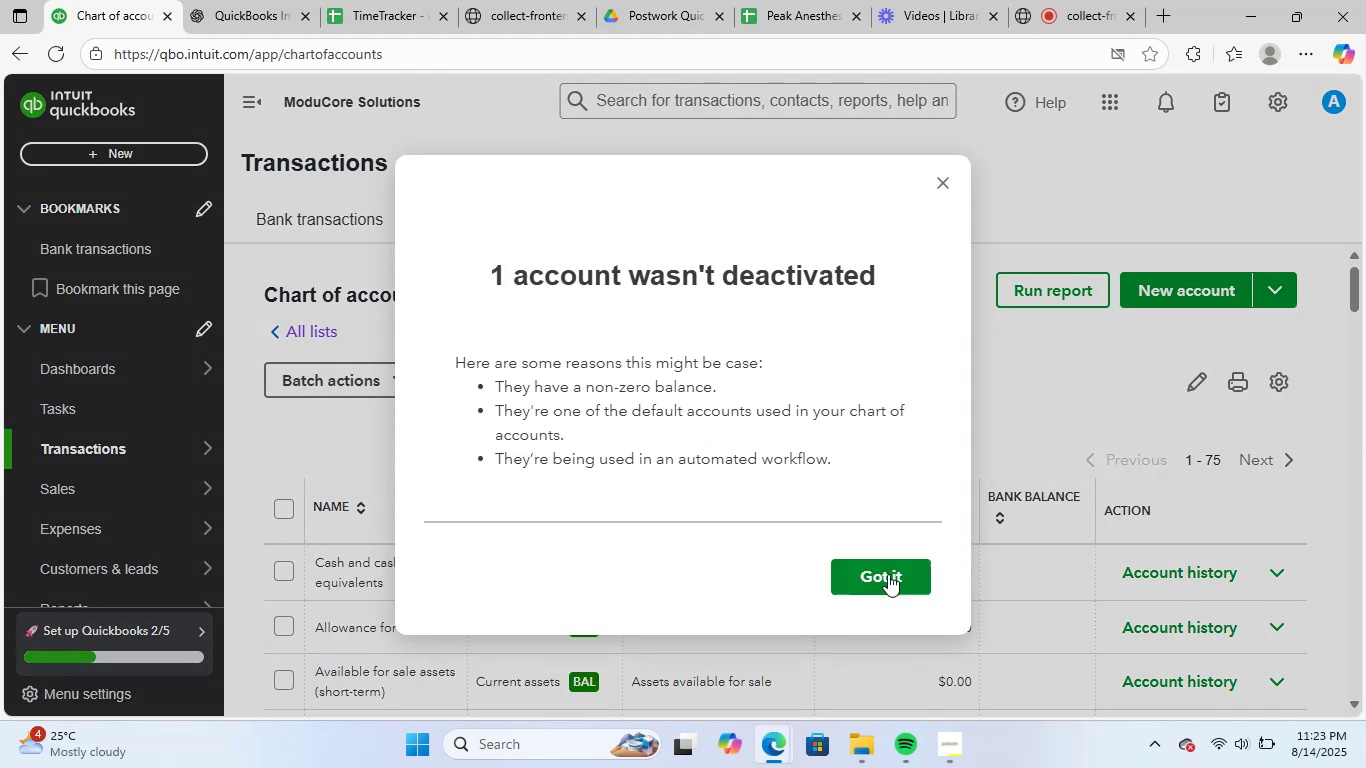 
left_click([889, 570])
 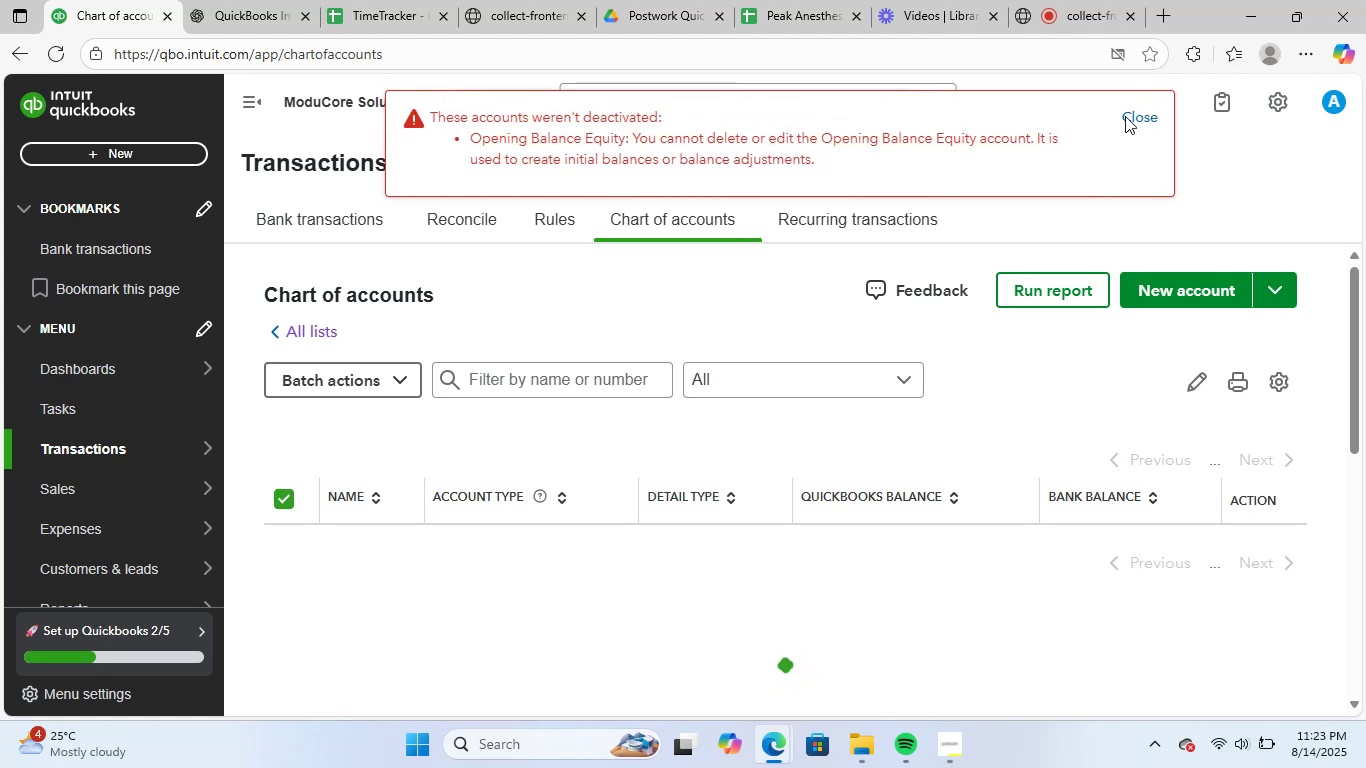 
left_click([1150, 112])
 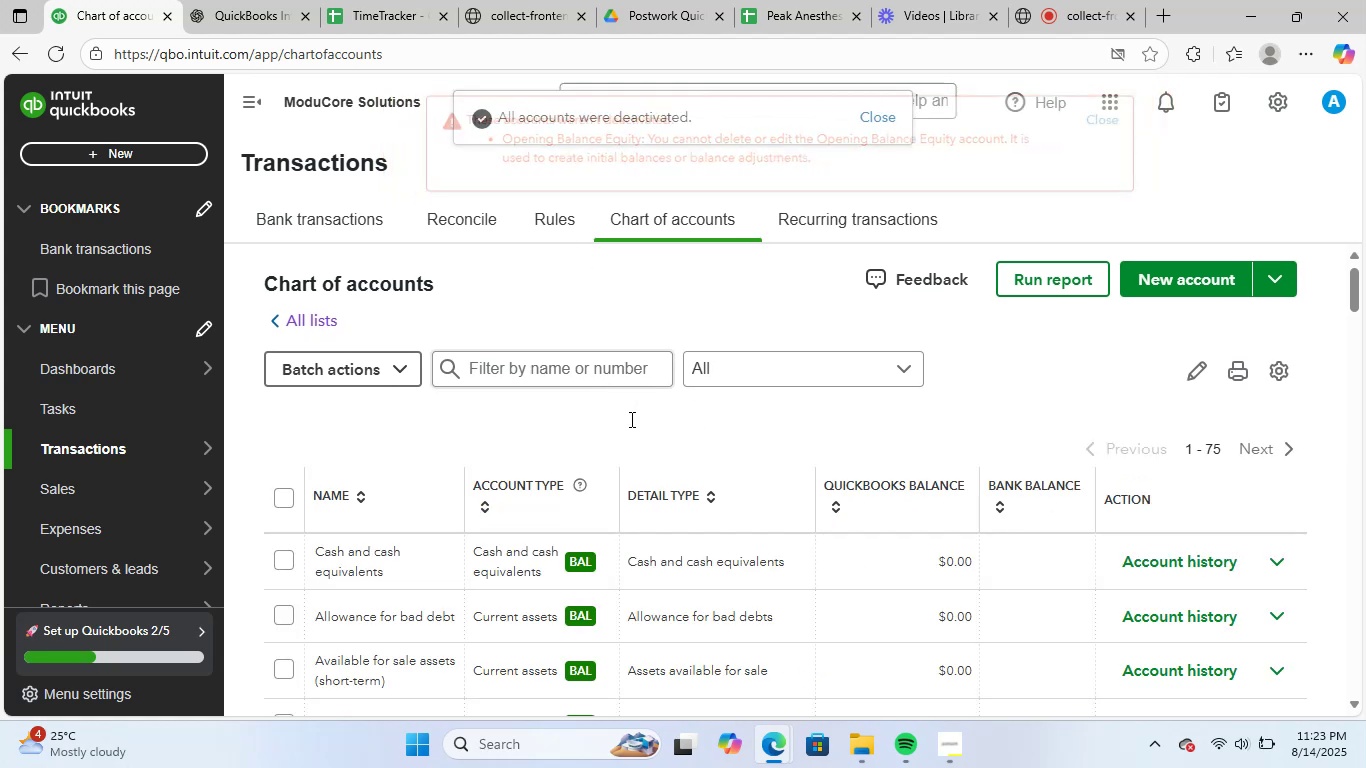 
scroll: coordinate [674, 421], scroll_direction: down, amount: 5.0
 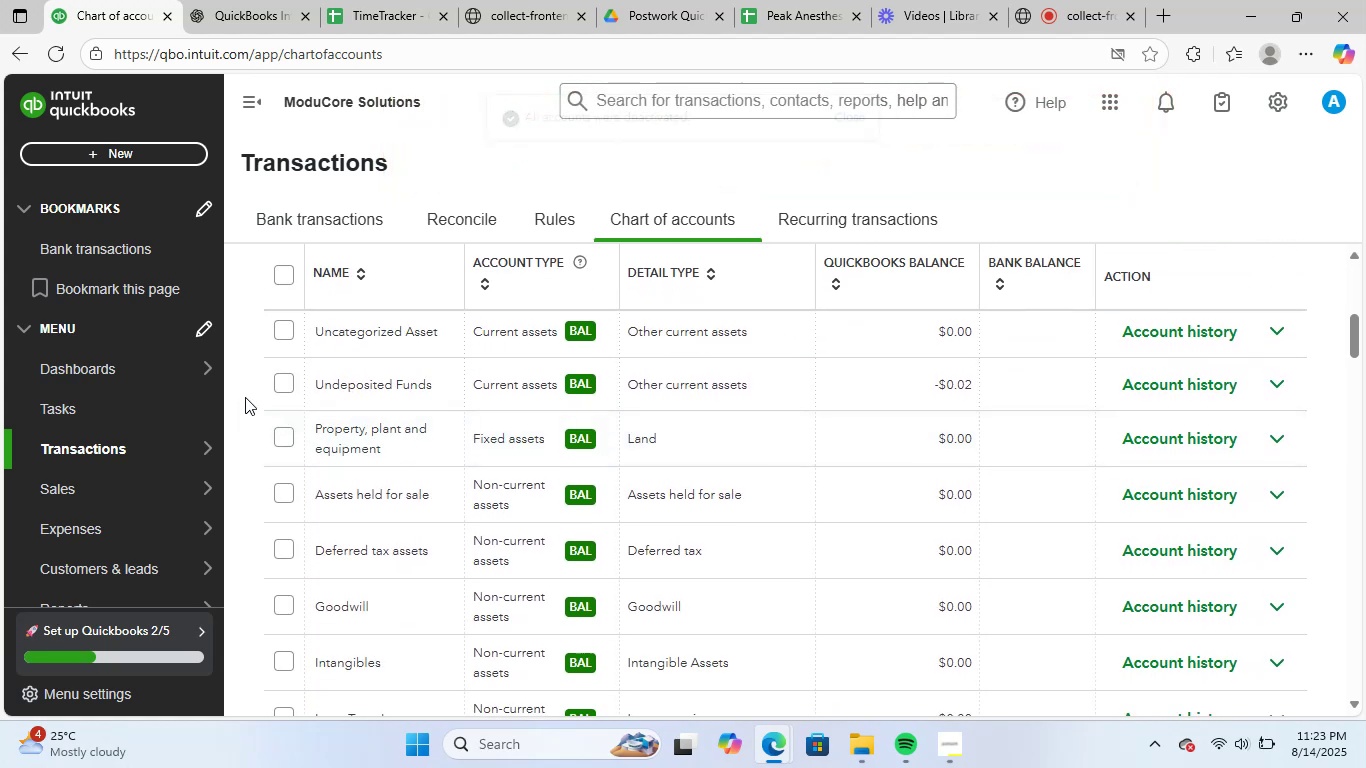 
left_click([280, 386])
 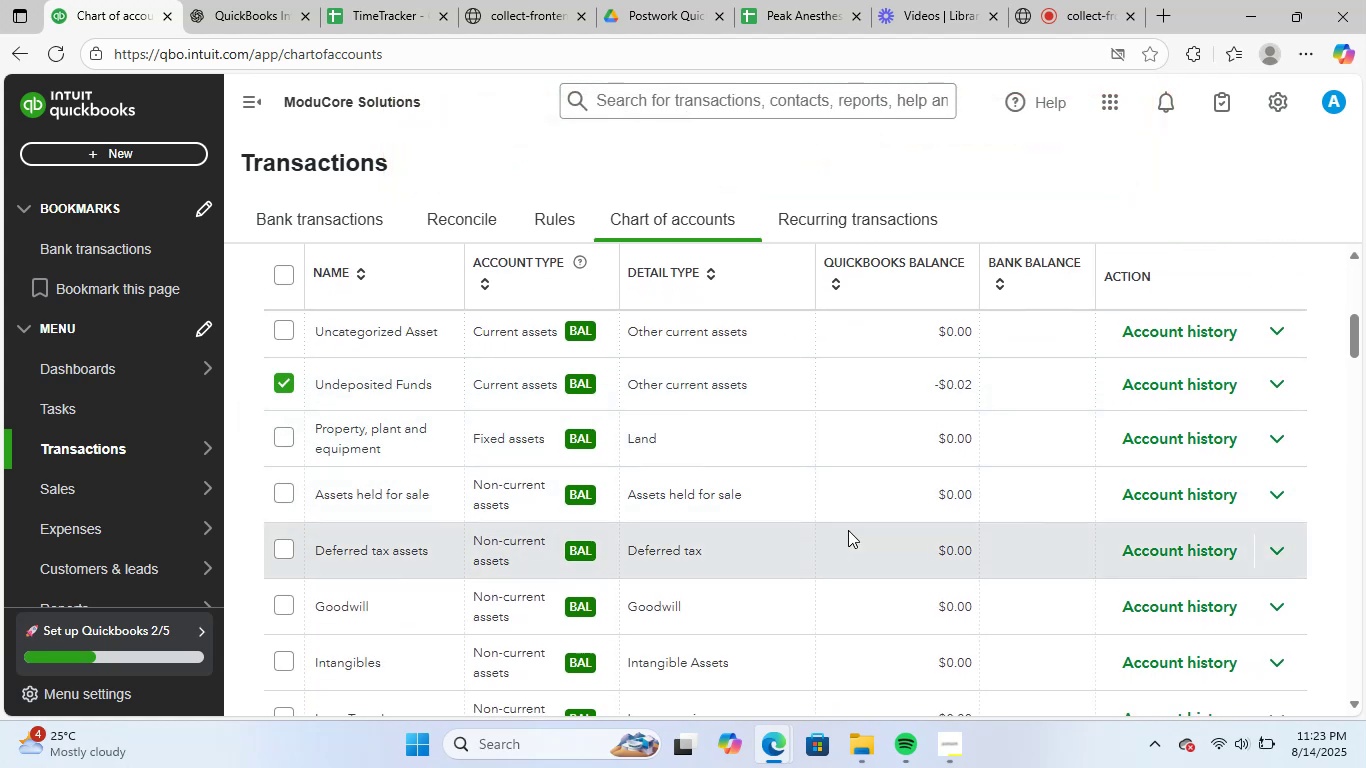 
scroll: coordinate [648, 514], scroll_direction: down, amount: 8.0
 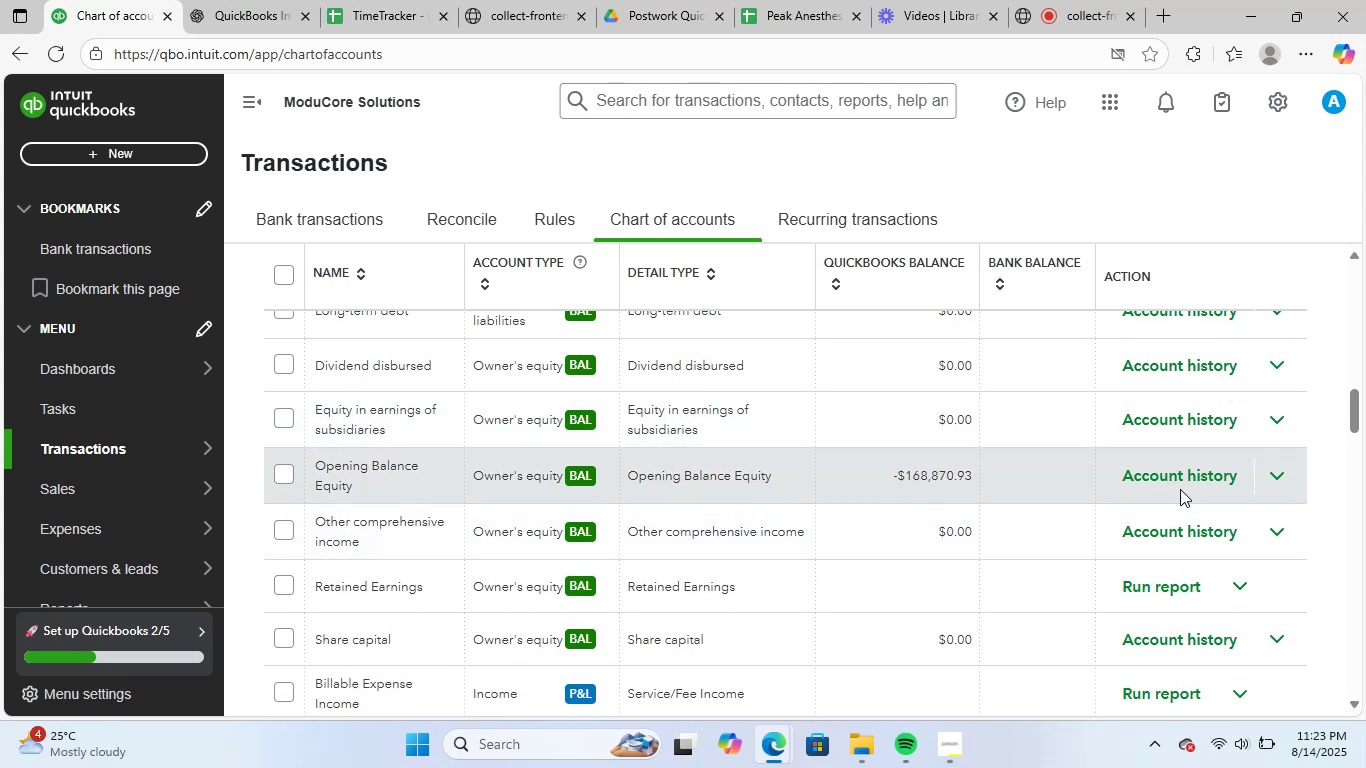 
left_click([1284, 478])
 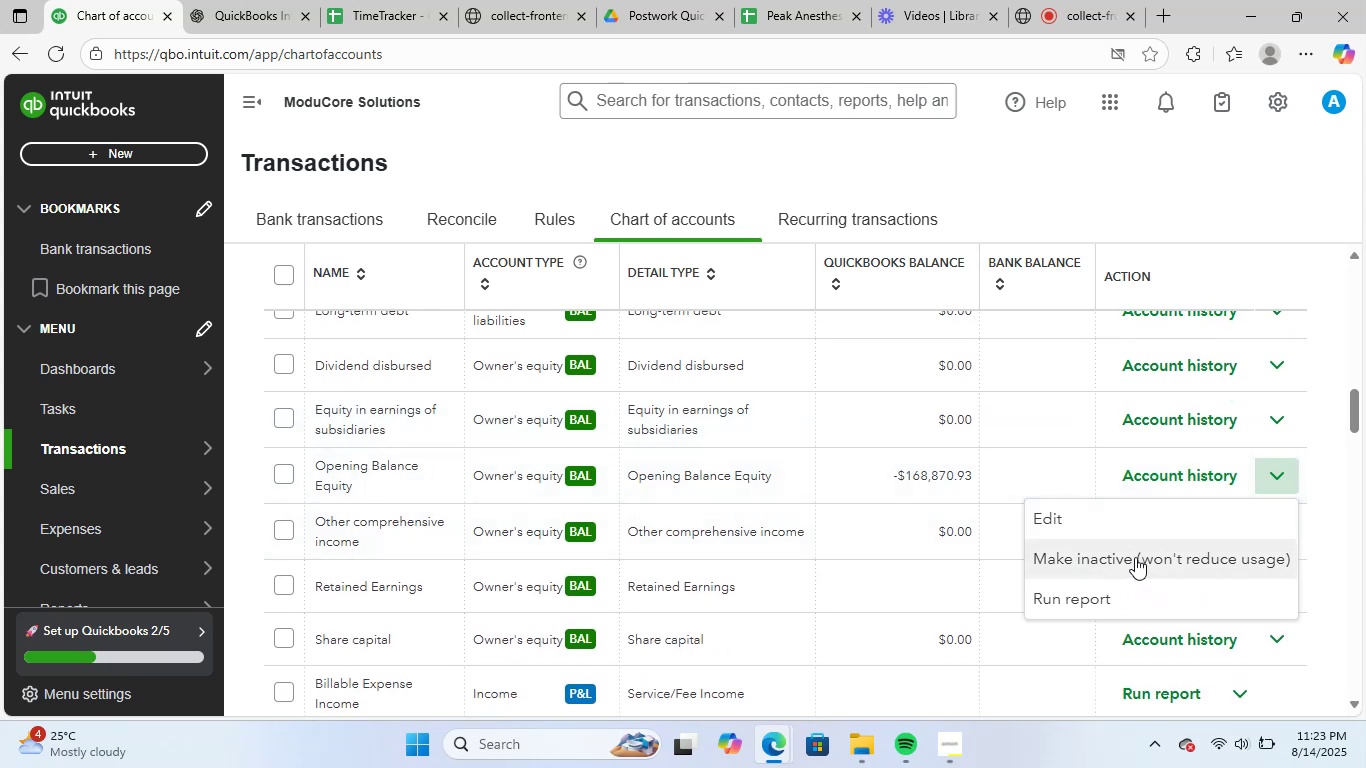 
left_click([1135, 557])
 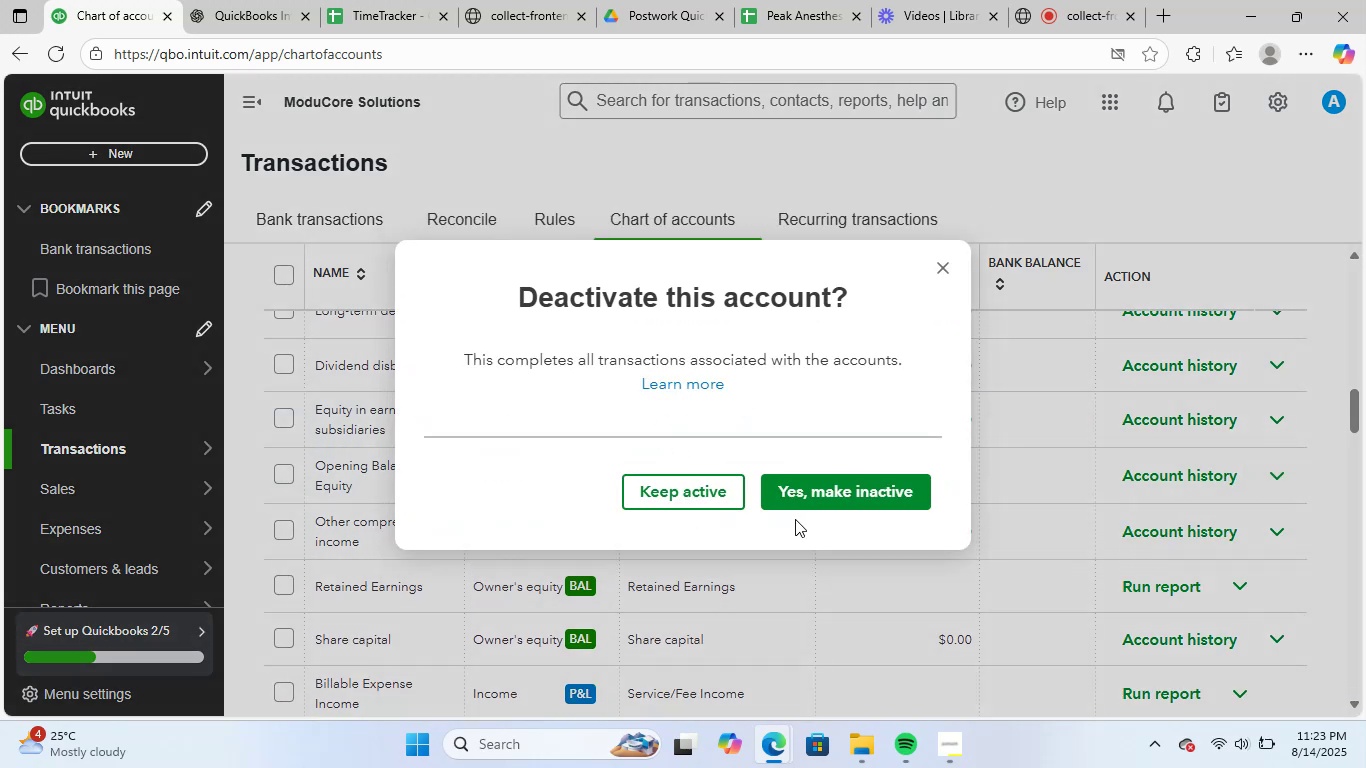 
left_click([845, 491])
 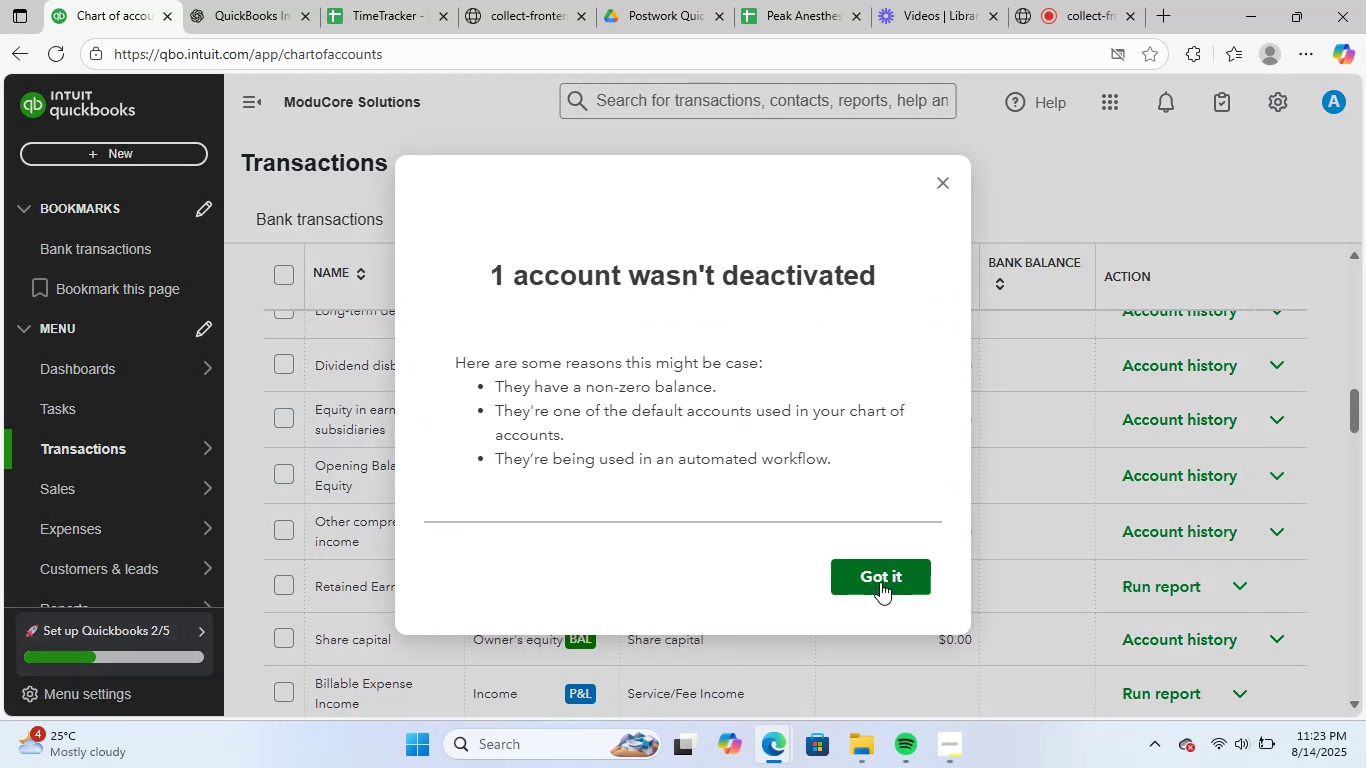 
left_click([880, 582])
 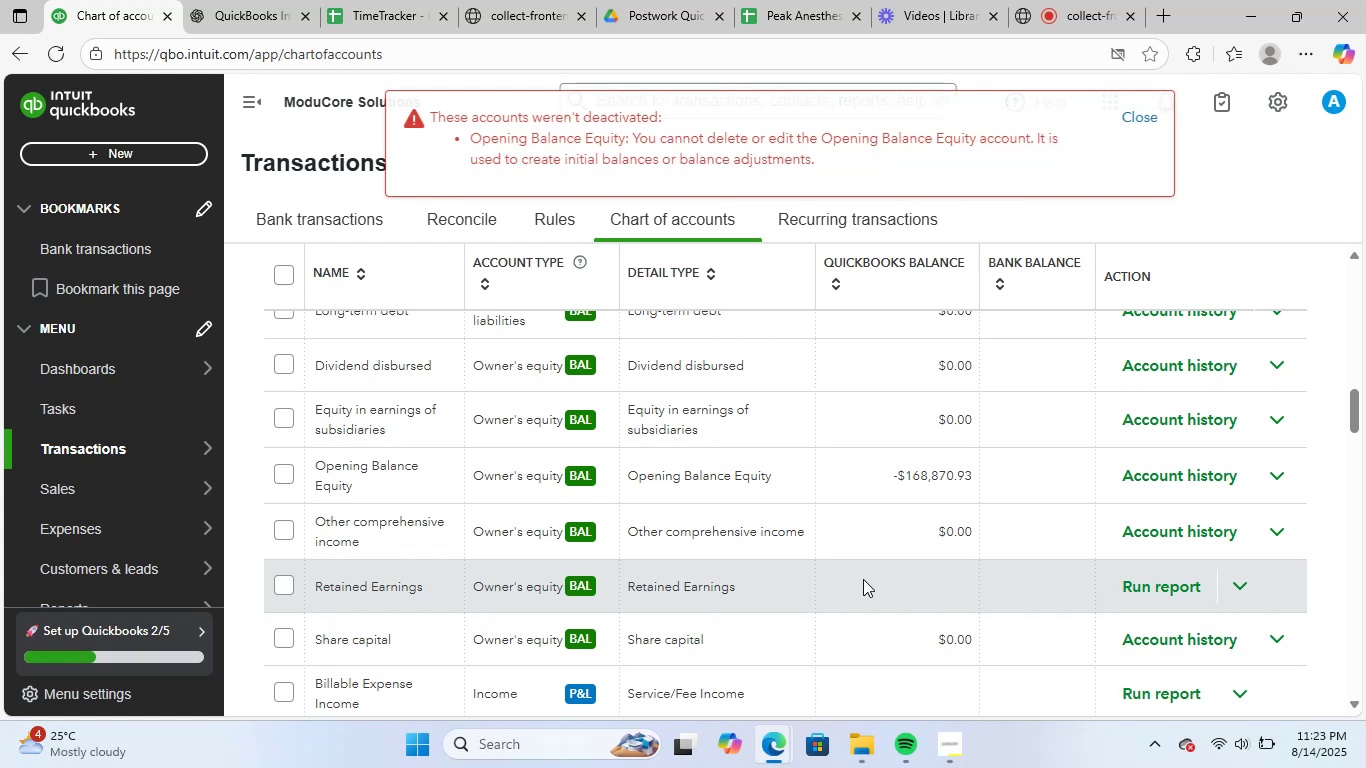 
scroll: coordinate [464, 444], scroll_direction: up, amount: 3.0
 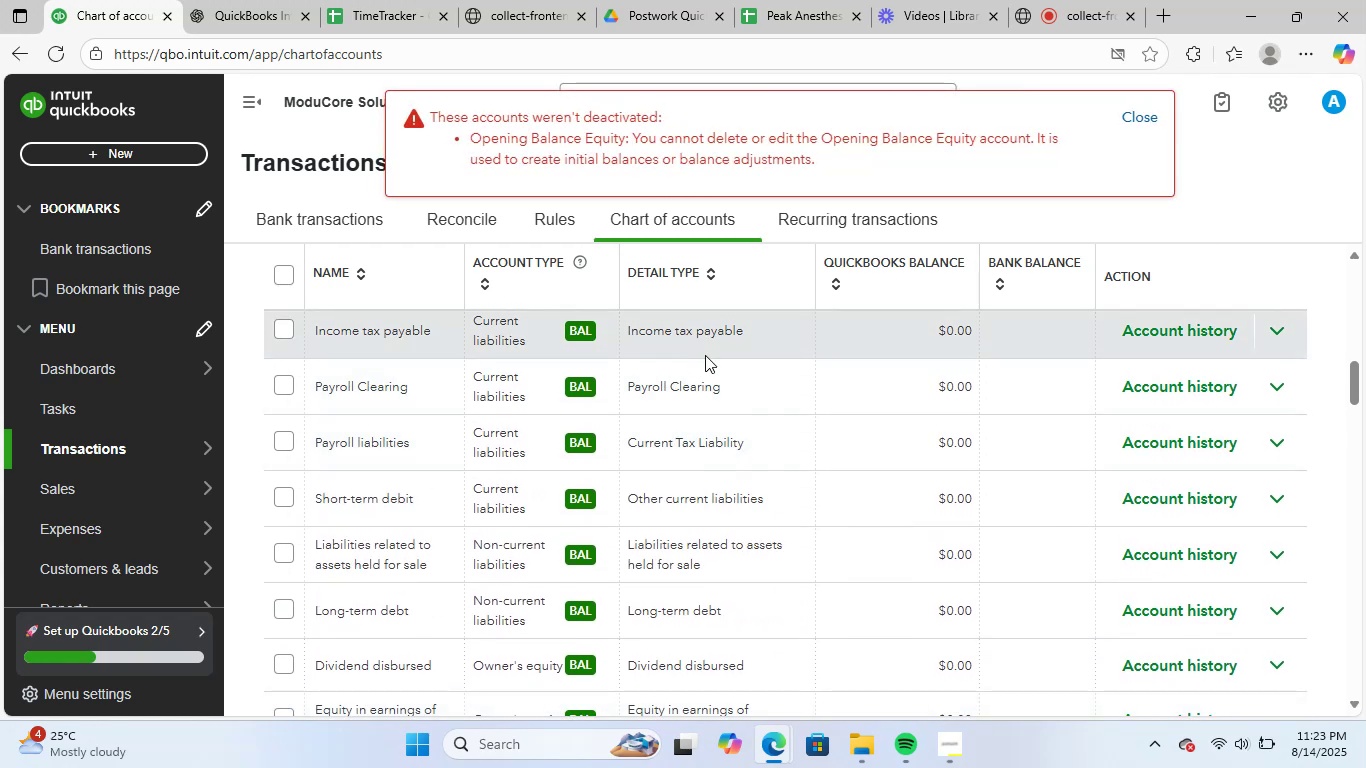 
wait(6.1)
 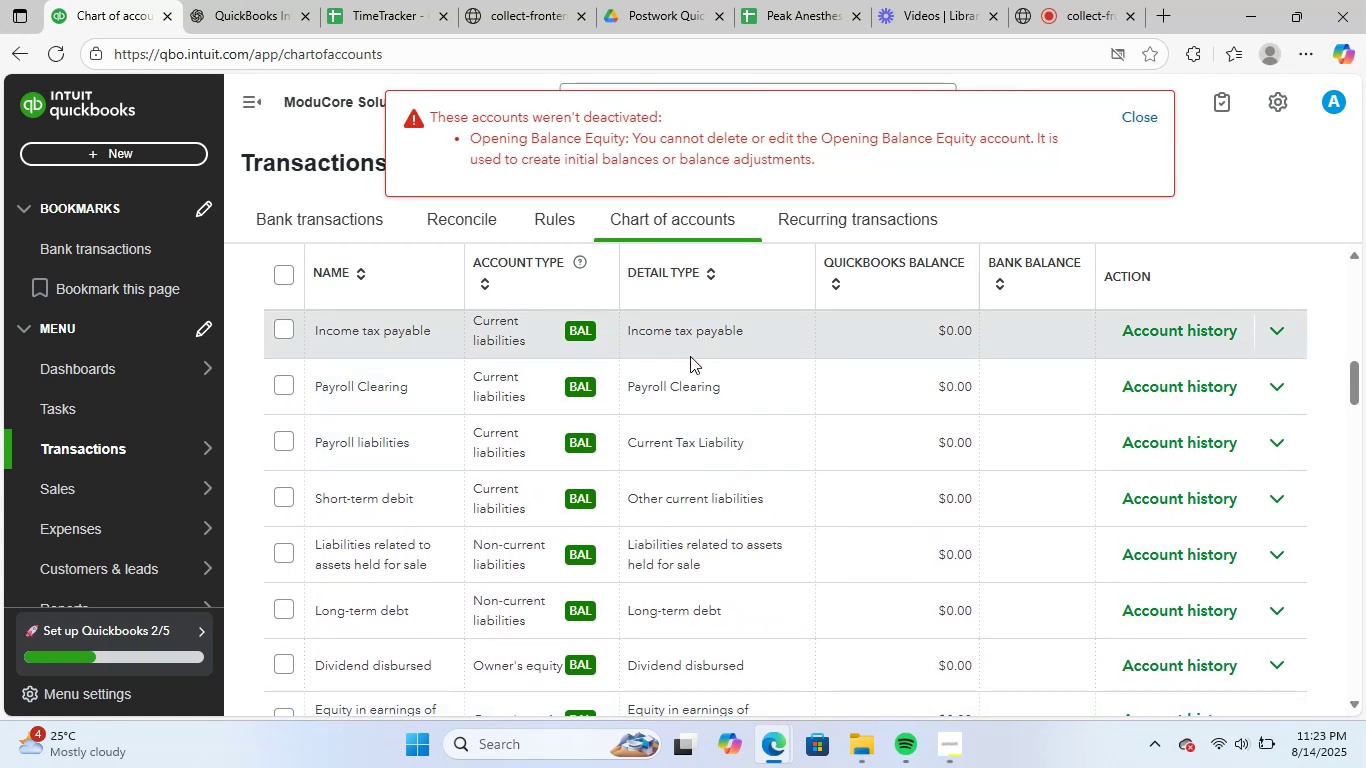 
scroll: coordinate [1189, 550], scroll_direction: down, amount: 4.0
 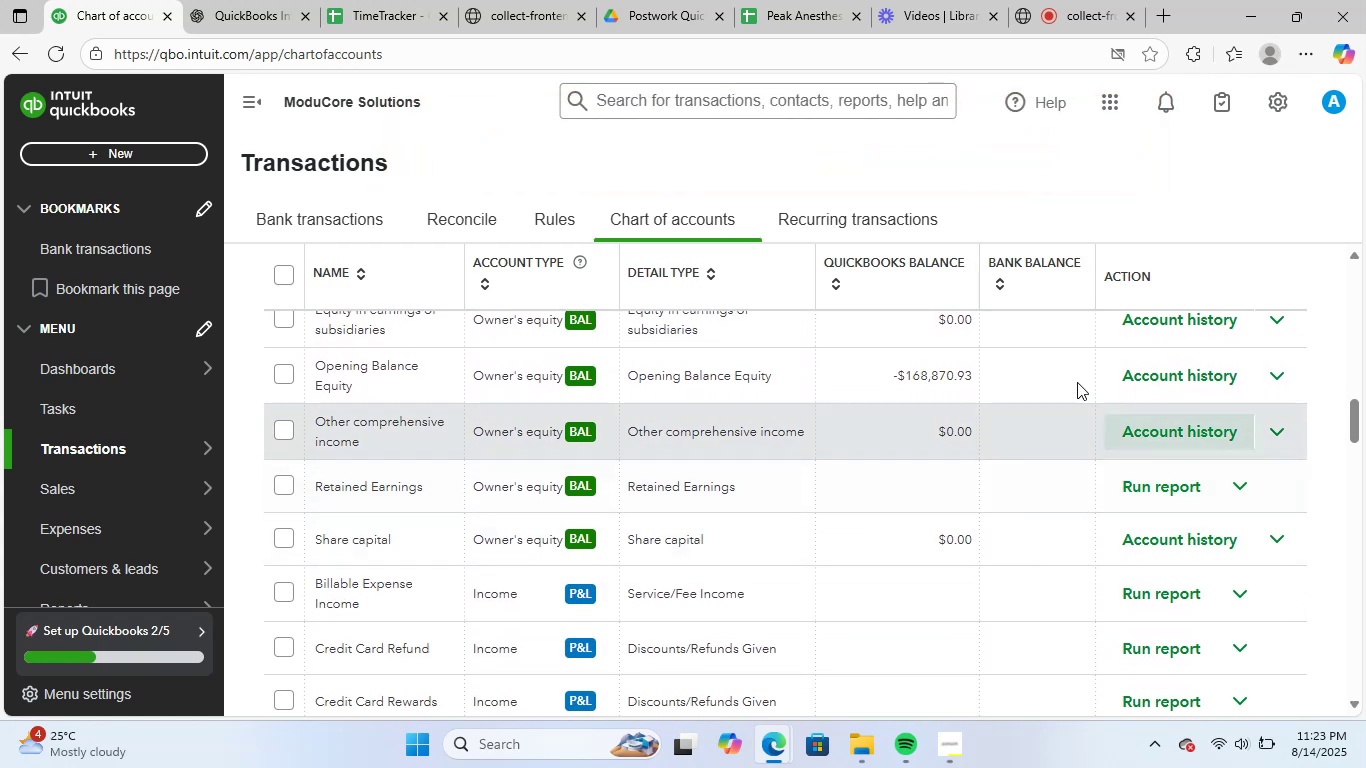 
left_click([1028, 371])
 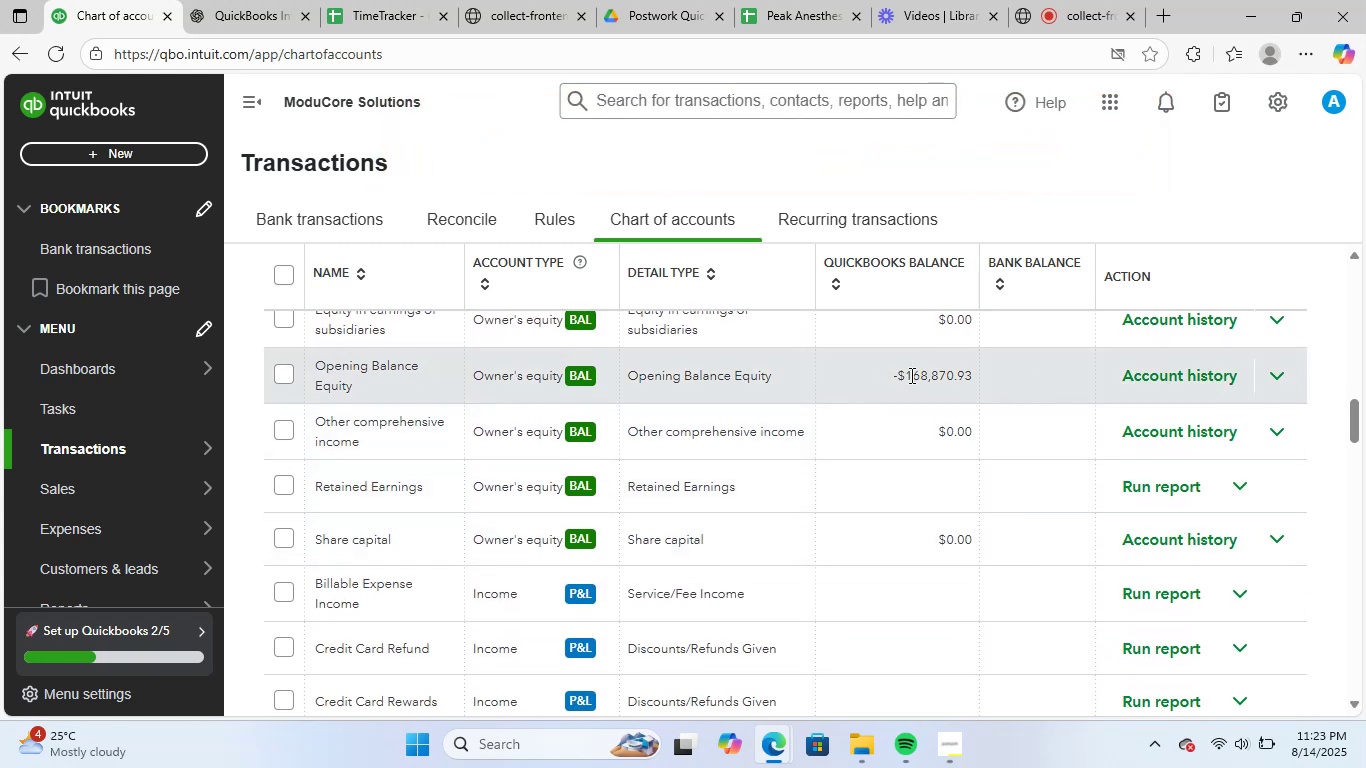 
left_click([904, 377])
 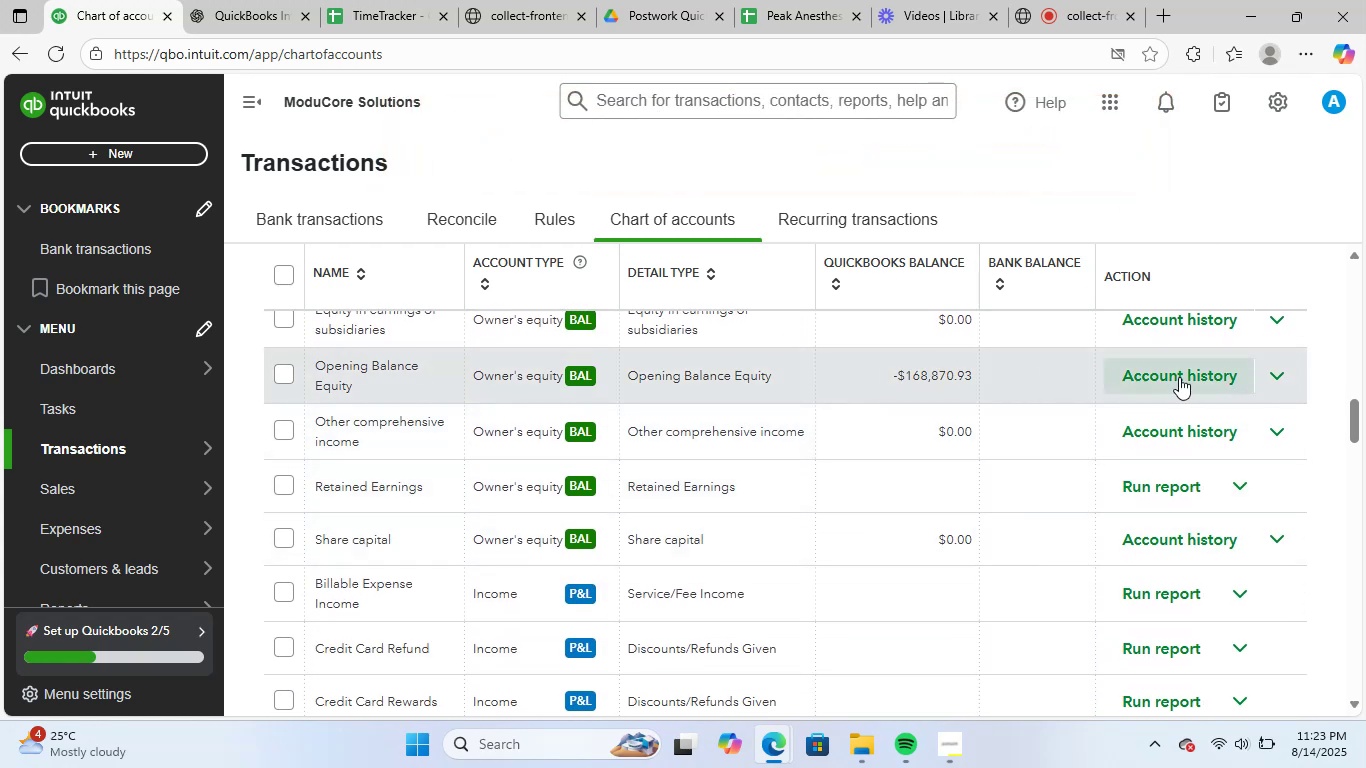 
left_click([1181, 375])
 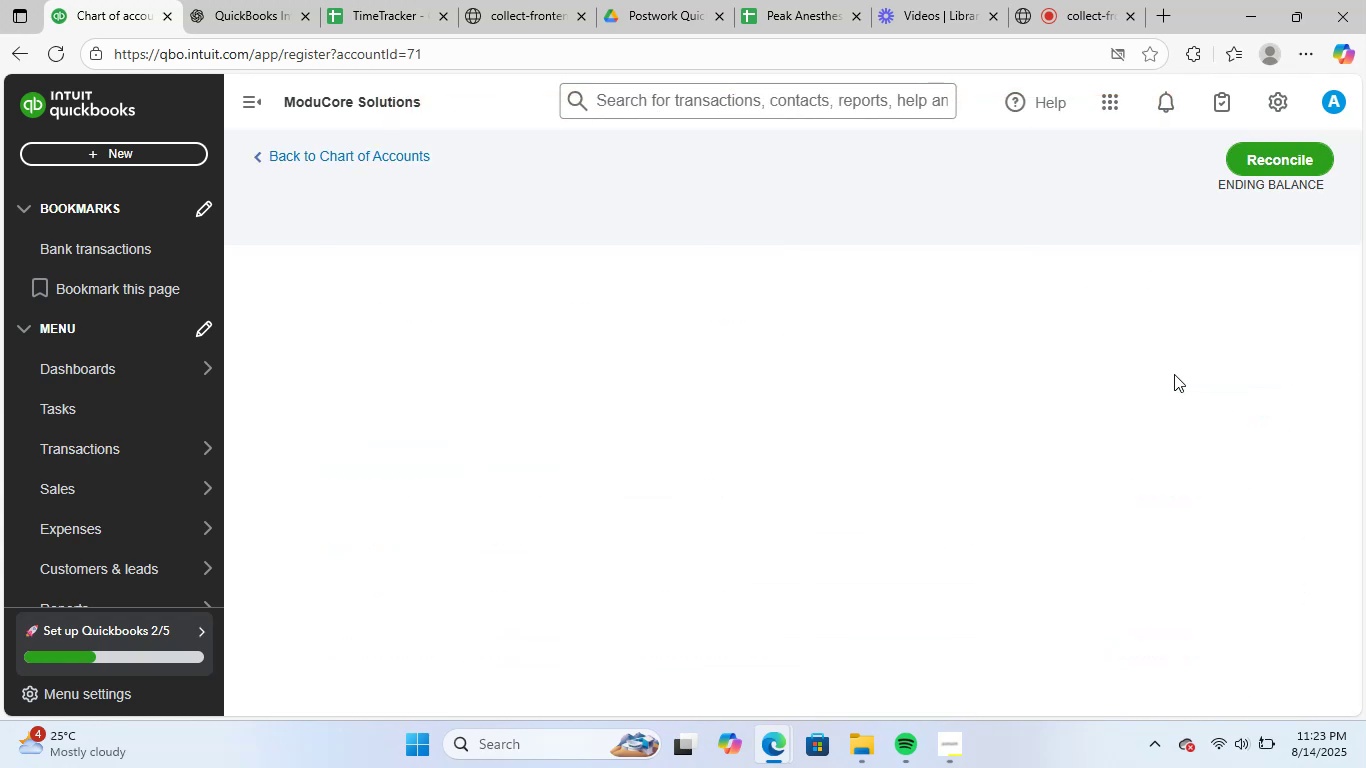 
mouse_move([442, 440])
 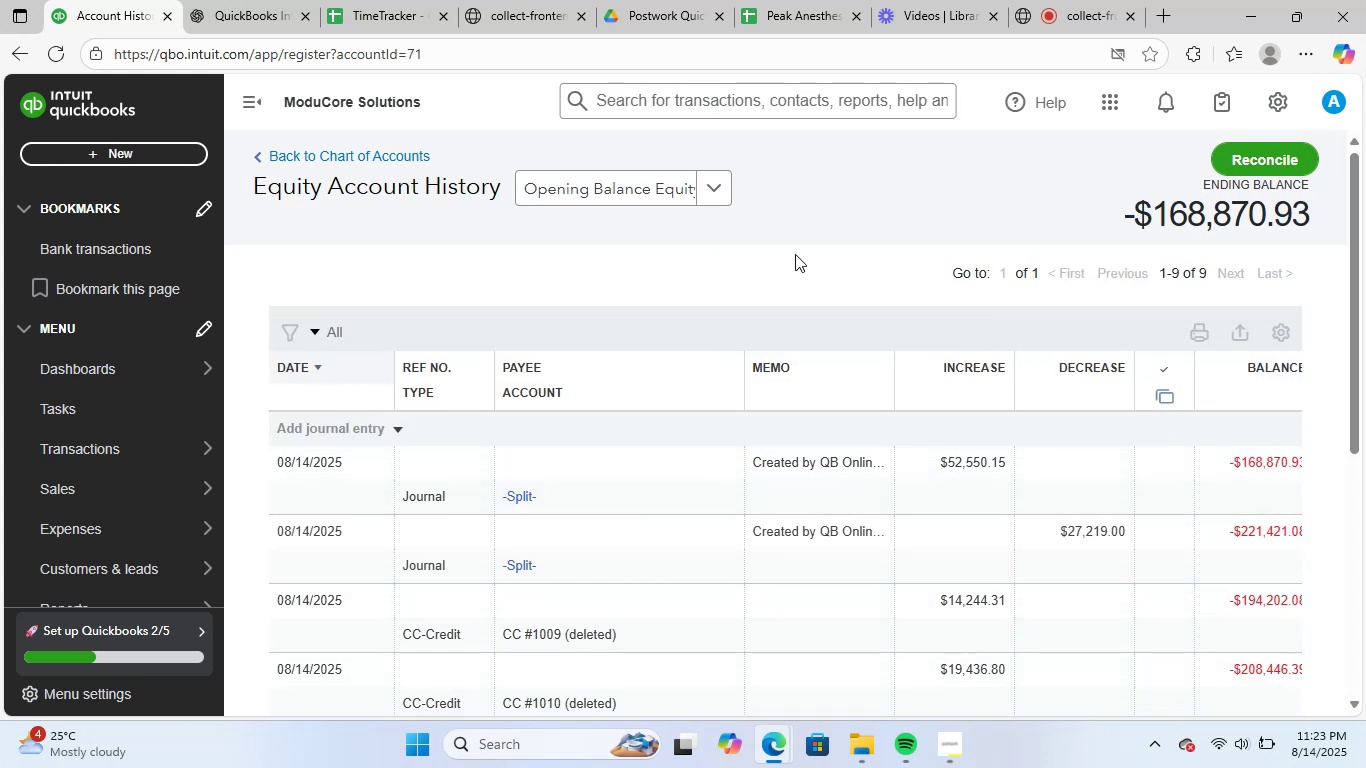 
scroll: coordinate [866, 540], scroll_direction: down, amount: 5.0
 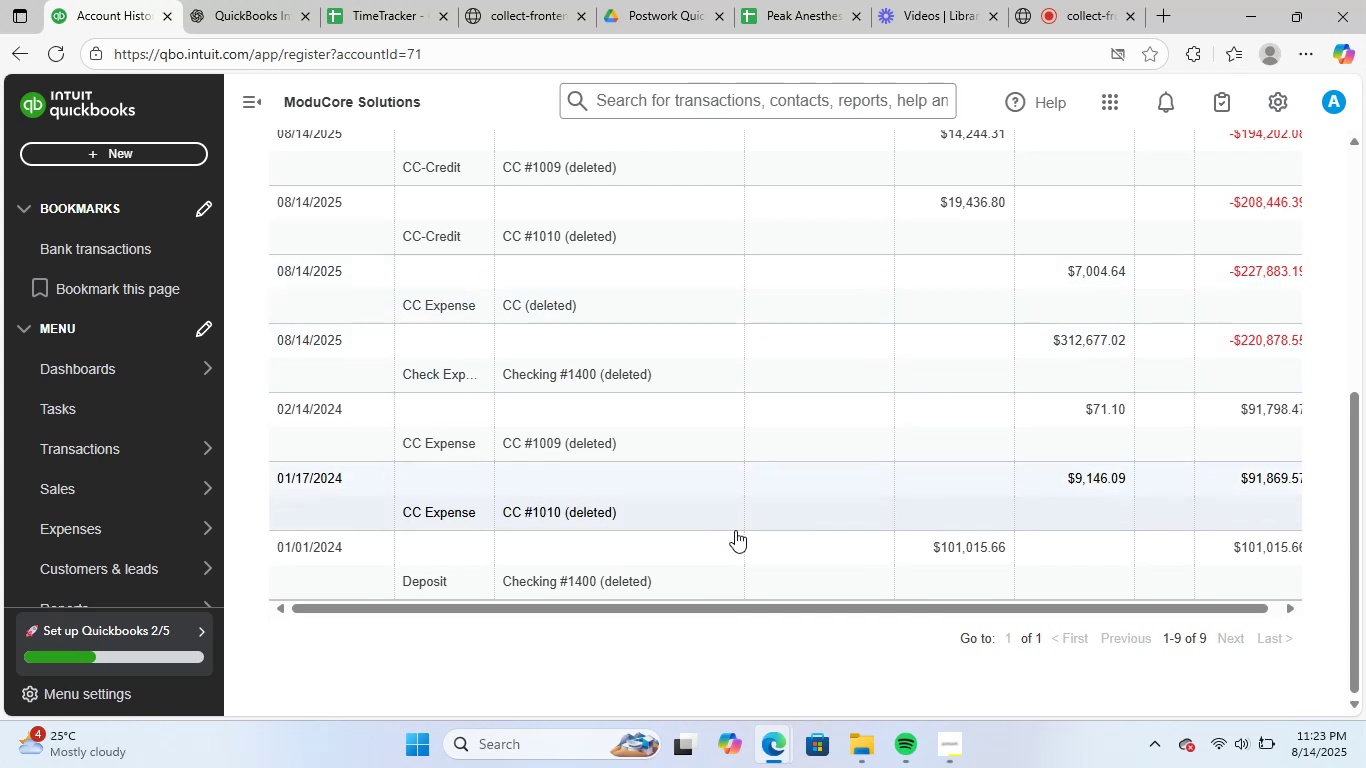 
left_click_drag(start_coordinate=[744, 605], to_coordinate=[1140, 603])
 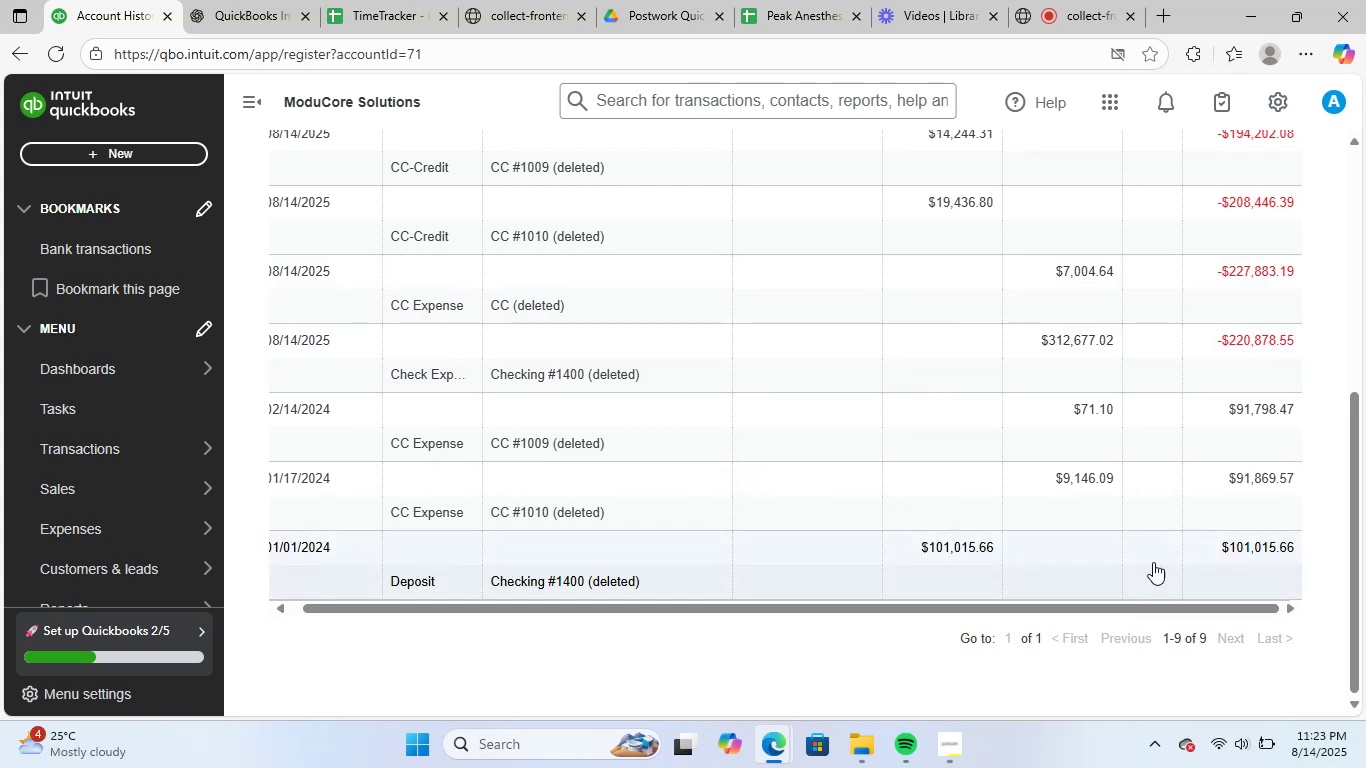 
scroll: coordinate [1192, 266], scroll_direction: up, amount: 7.0
 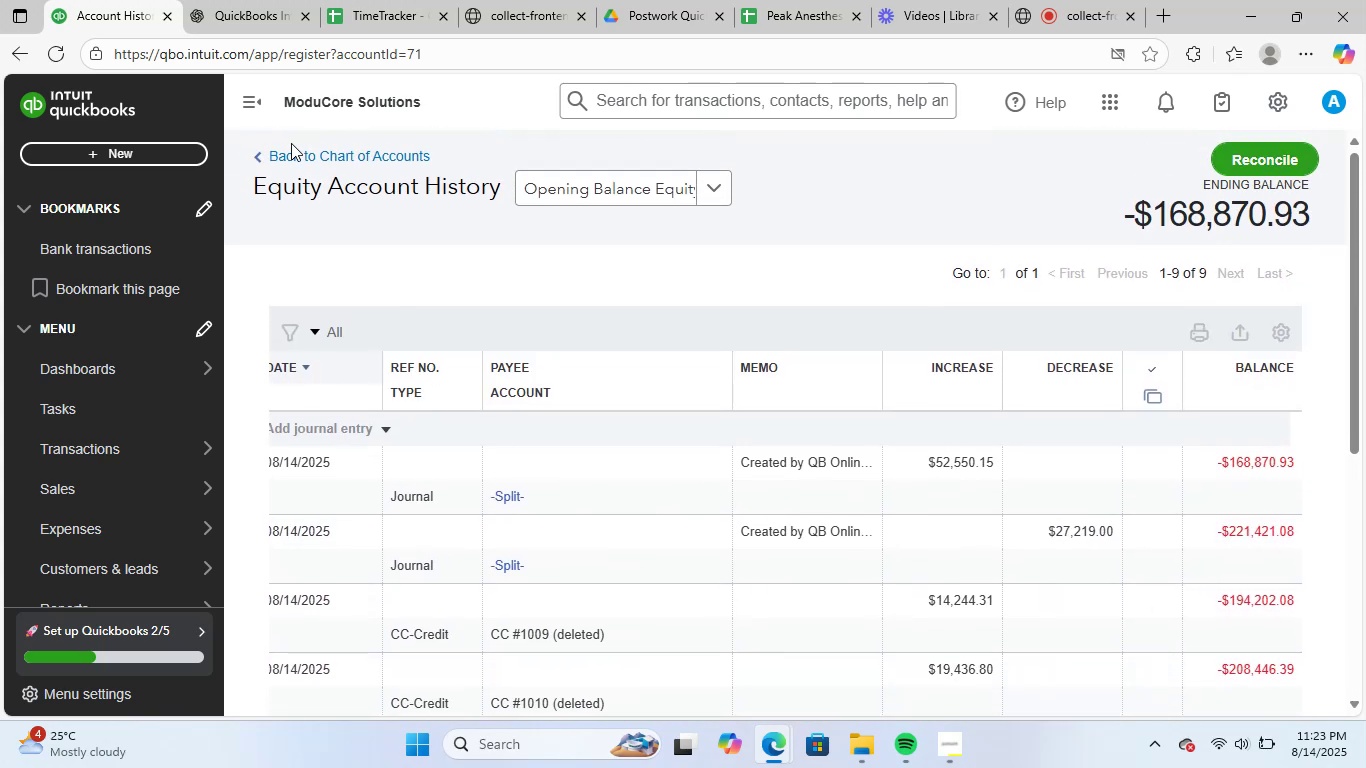 
left_click([286, 149])
 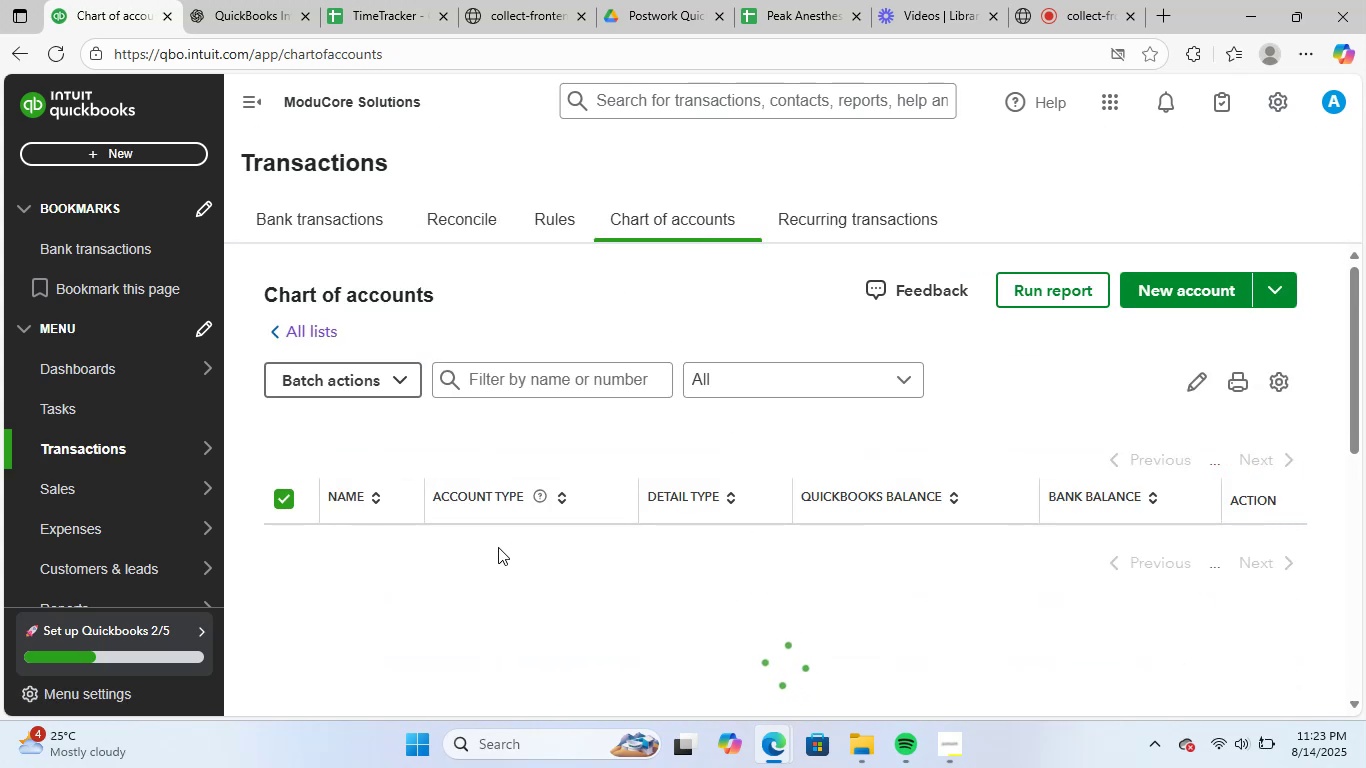 
scroll: coordinate [637, 488], scroll_direction: up, amount: 14.0
 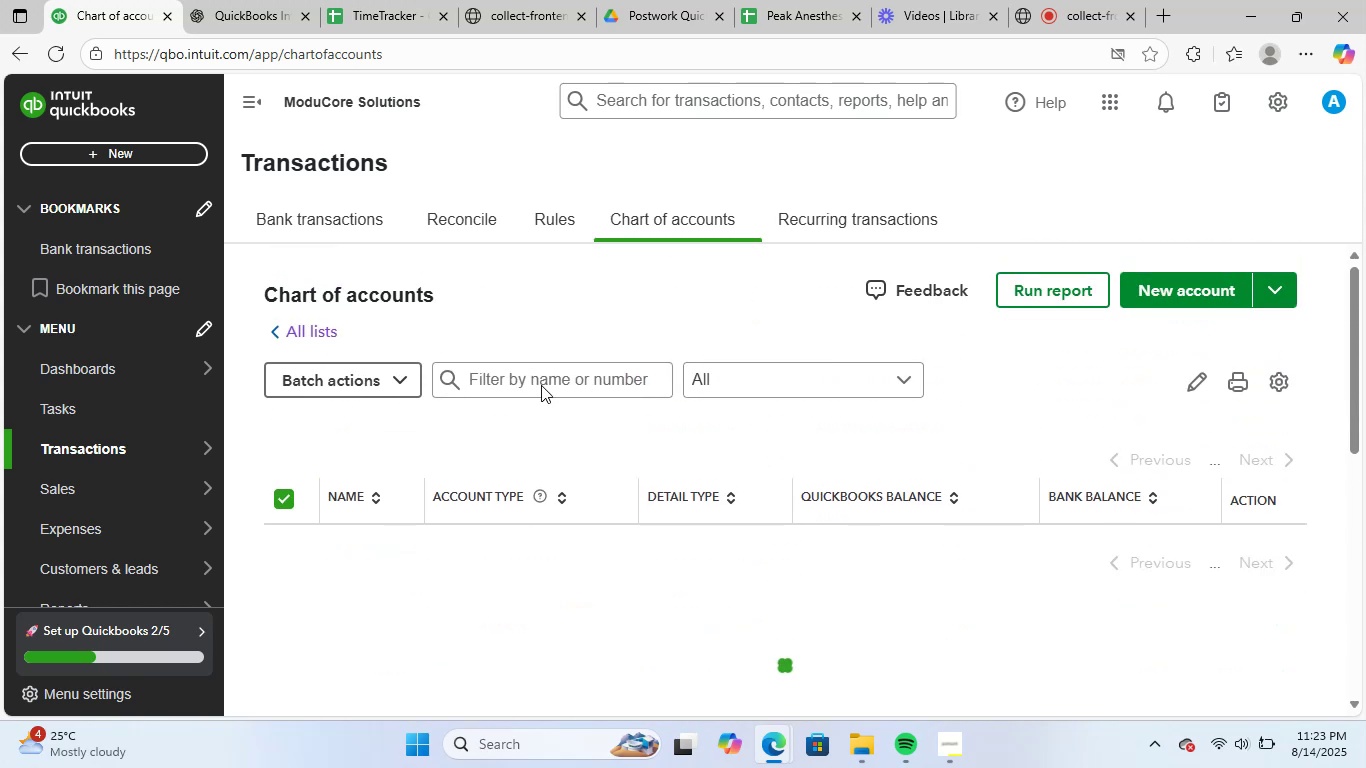 
left_click([545, 377])
 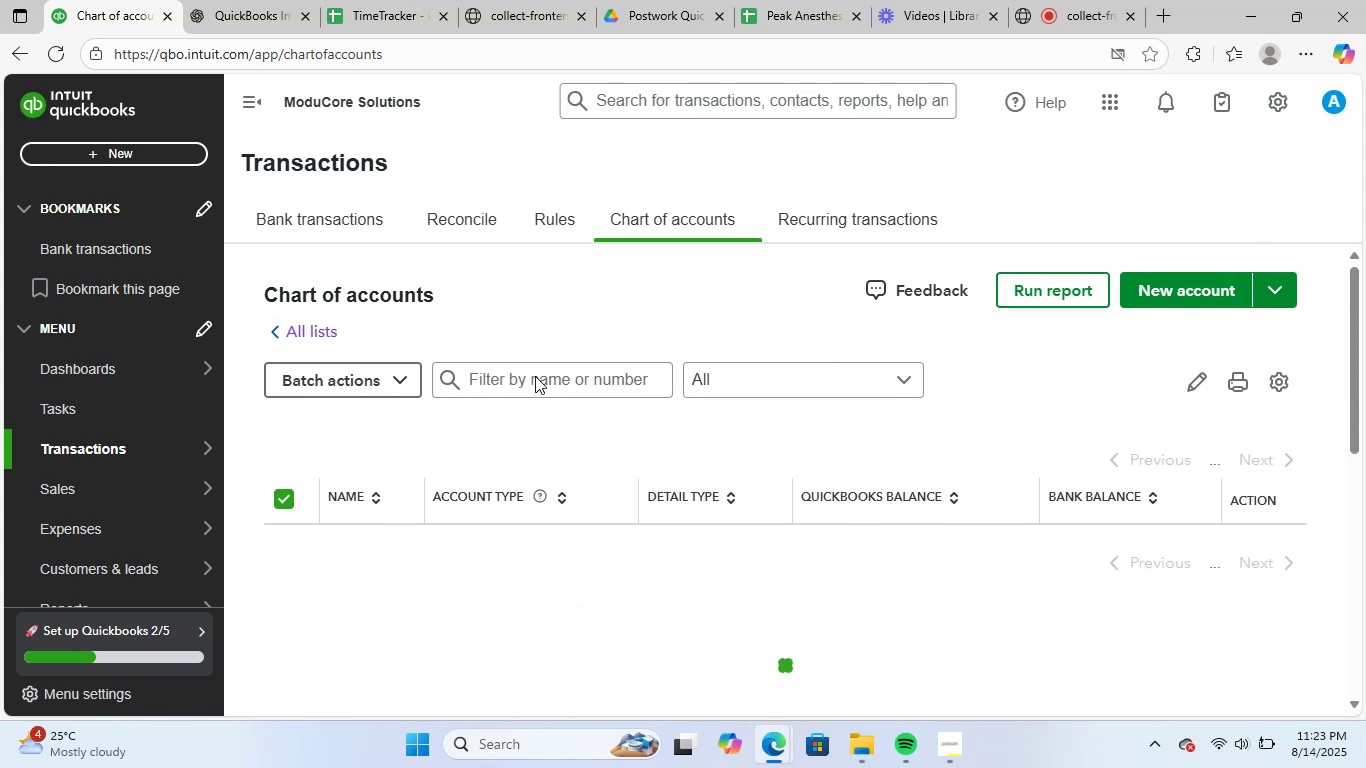 
scroll: coordinate [571, 445], scroll_direction: up, amount: 8.0
 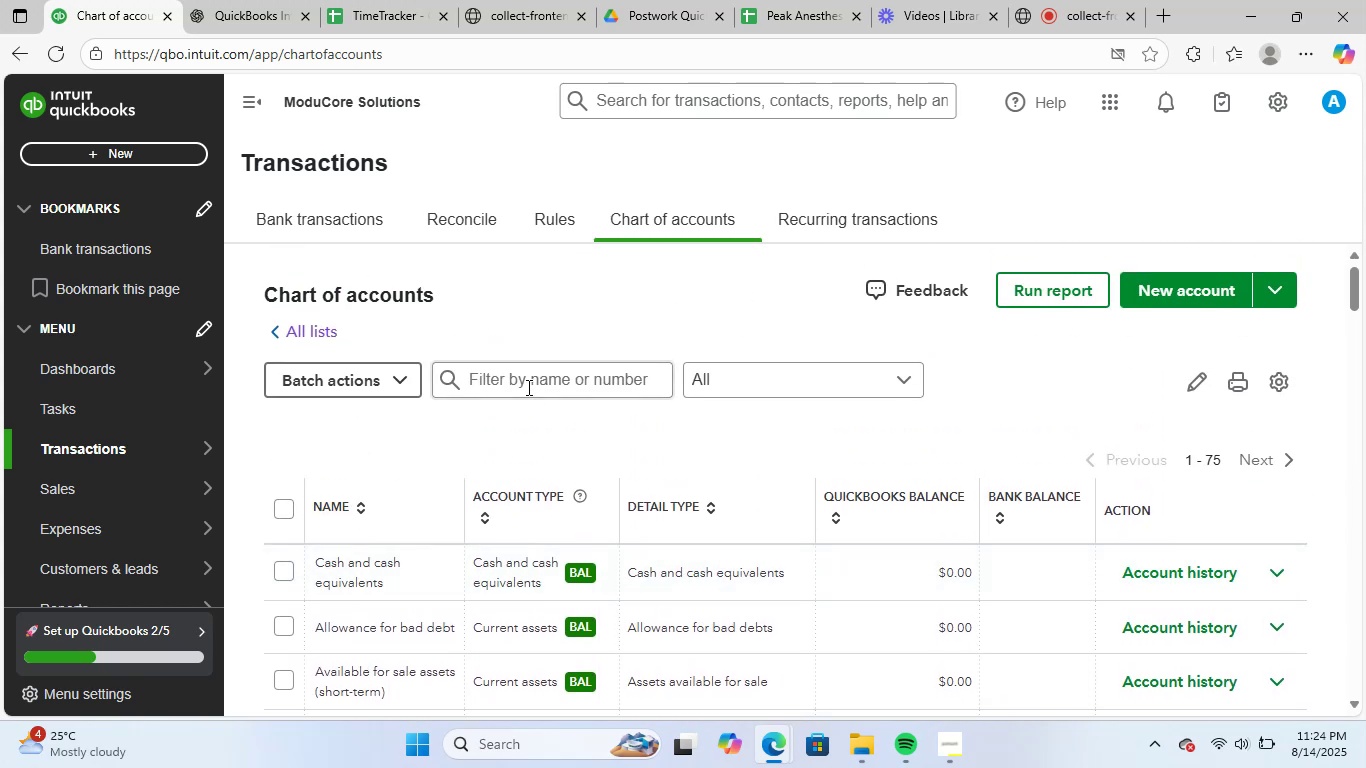 
left_click([527, 382])
 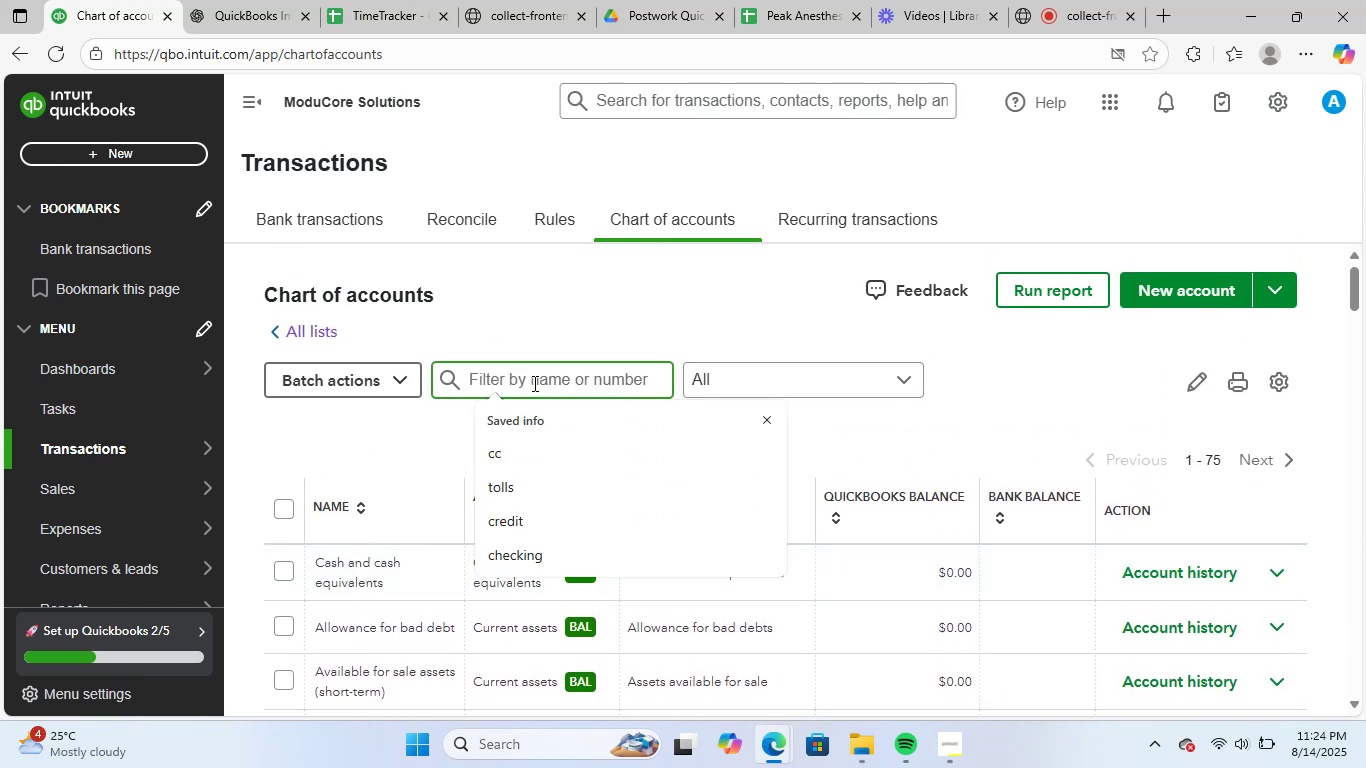 
key(Numpad1)
 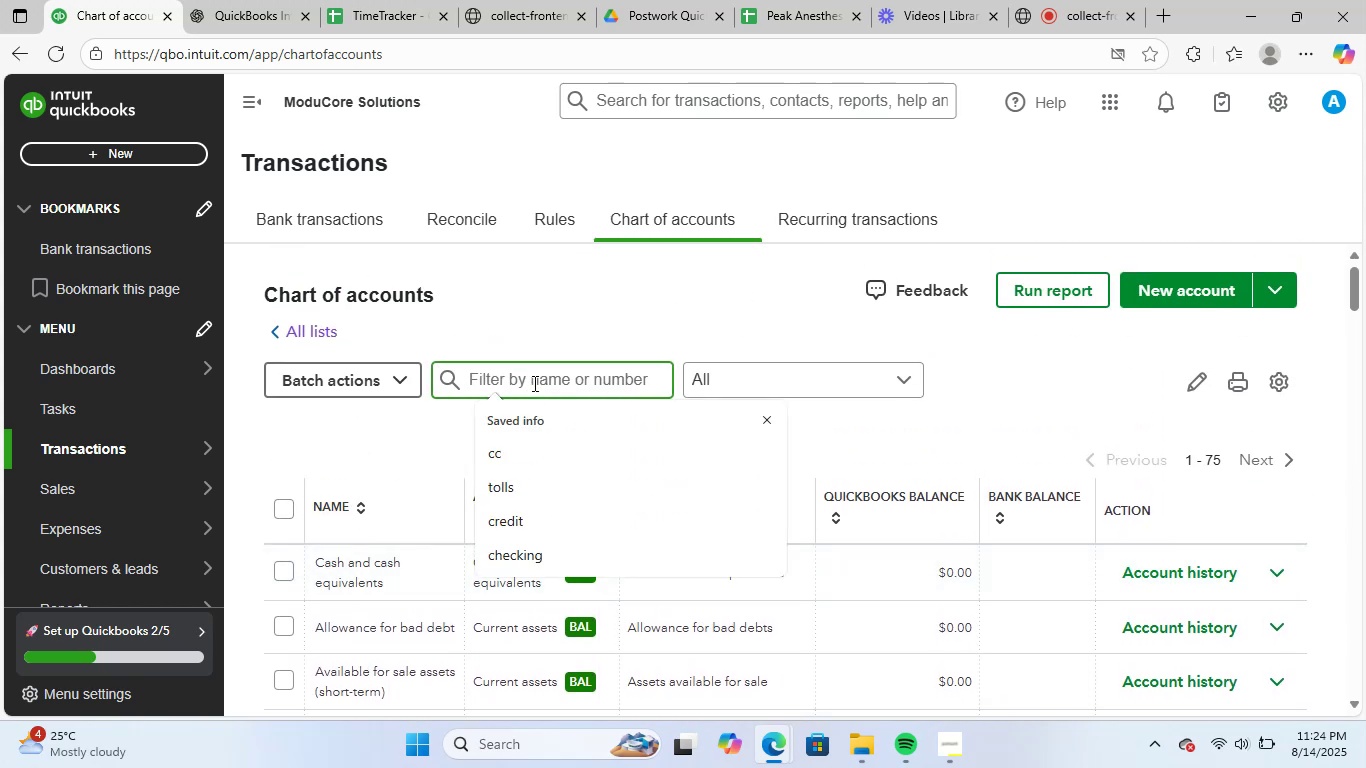 
key(Numpad0)
 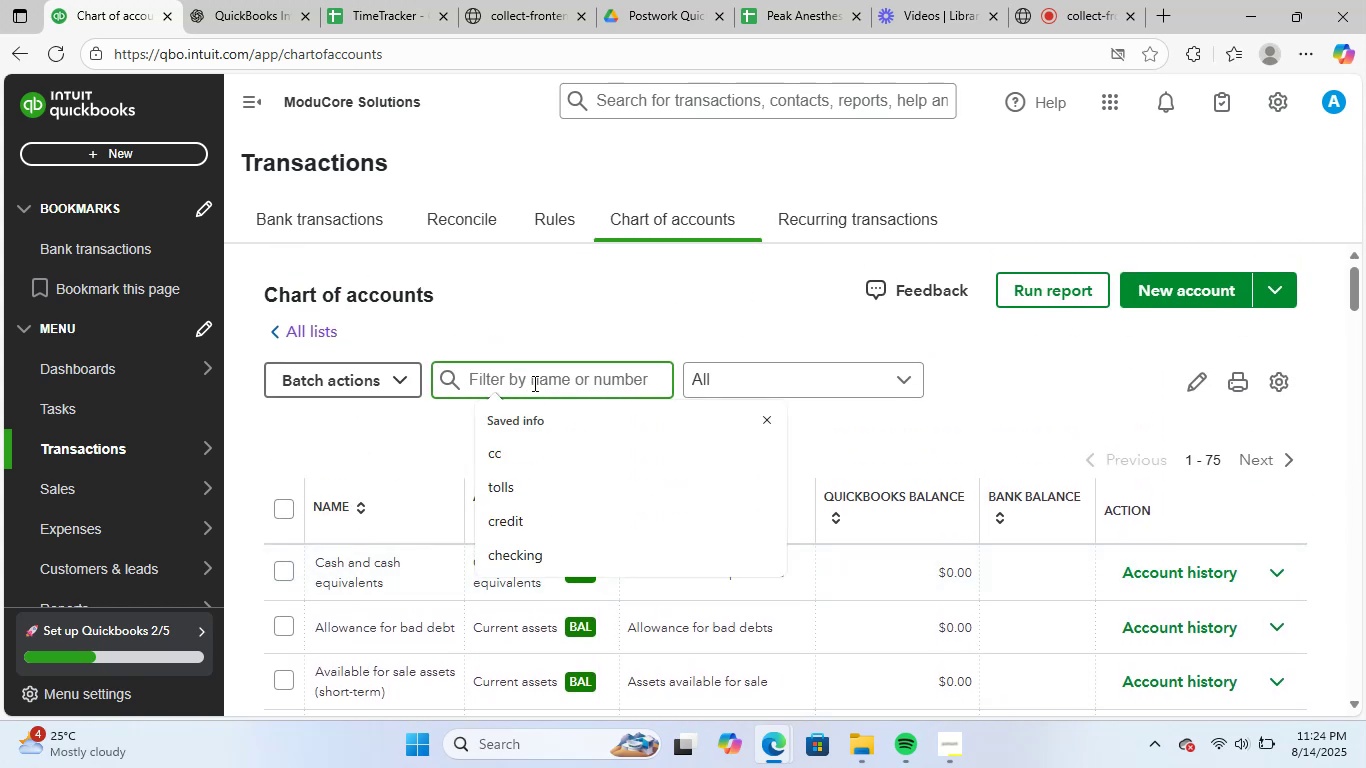 
key(Numpad1)
 